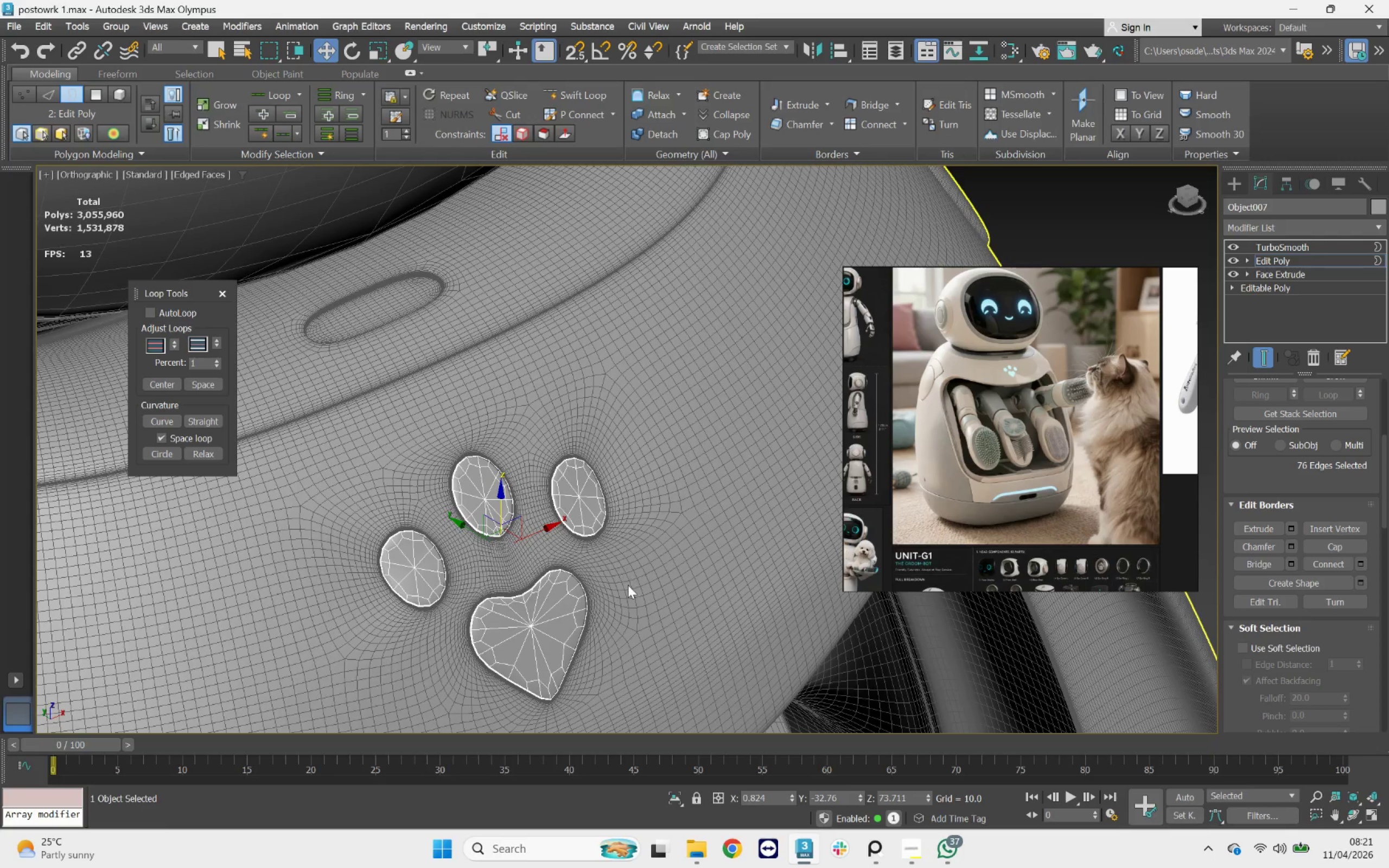 
key(F4)
 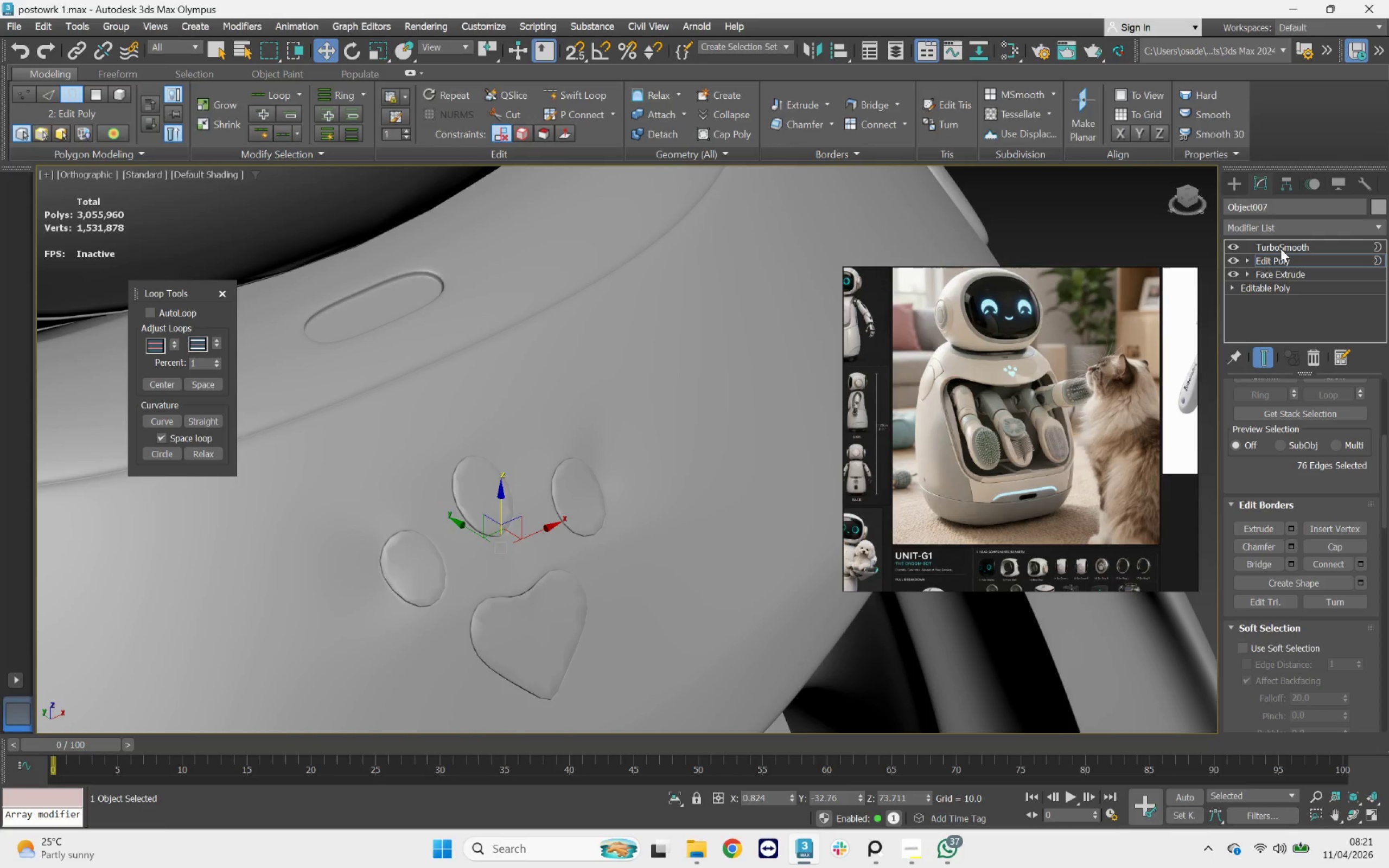 
key(3)
 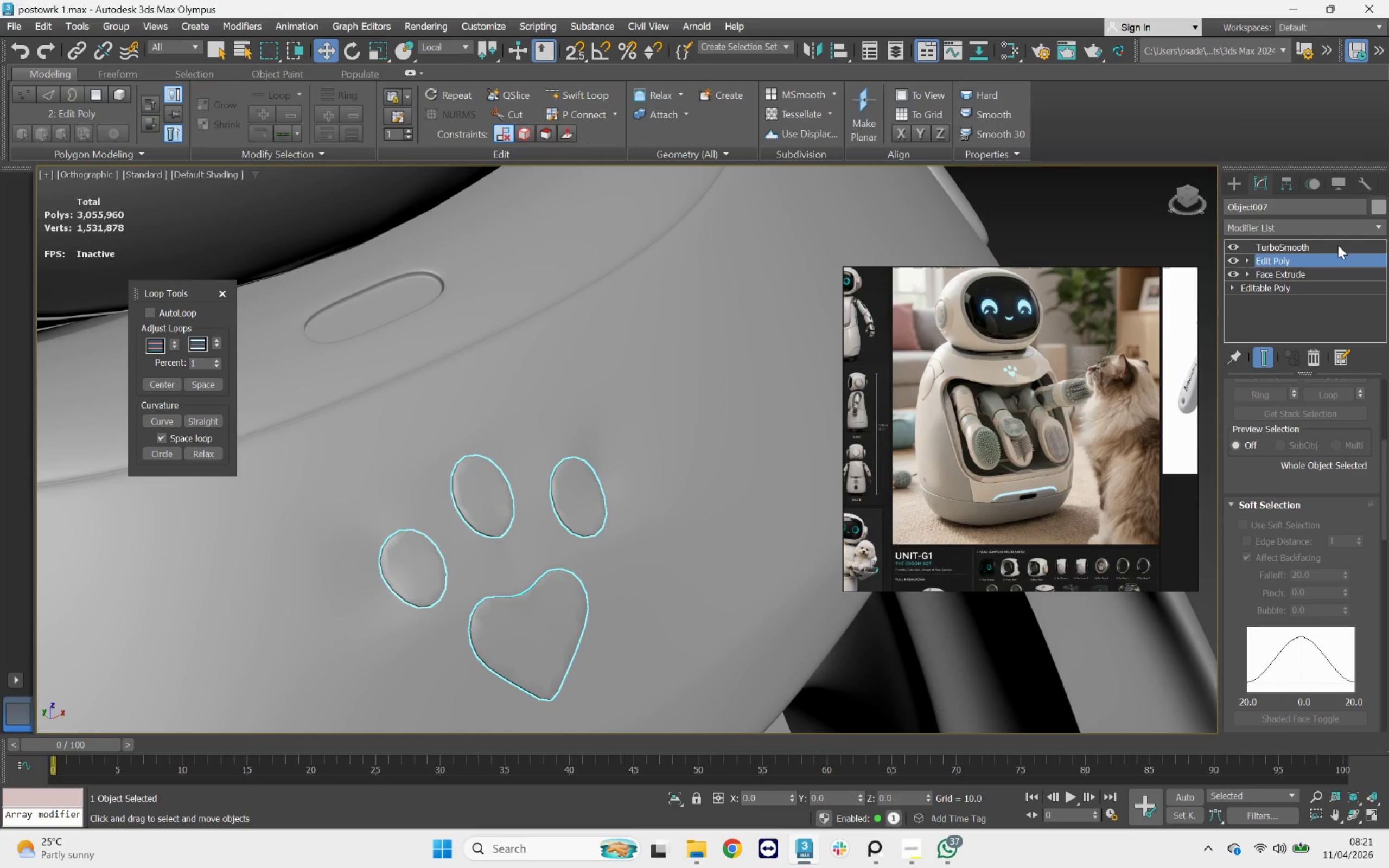 
left_click([1339, 244])
 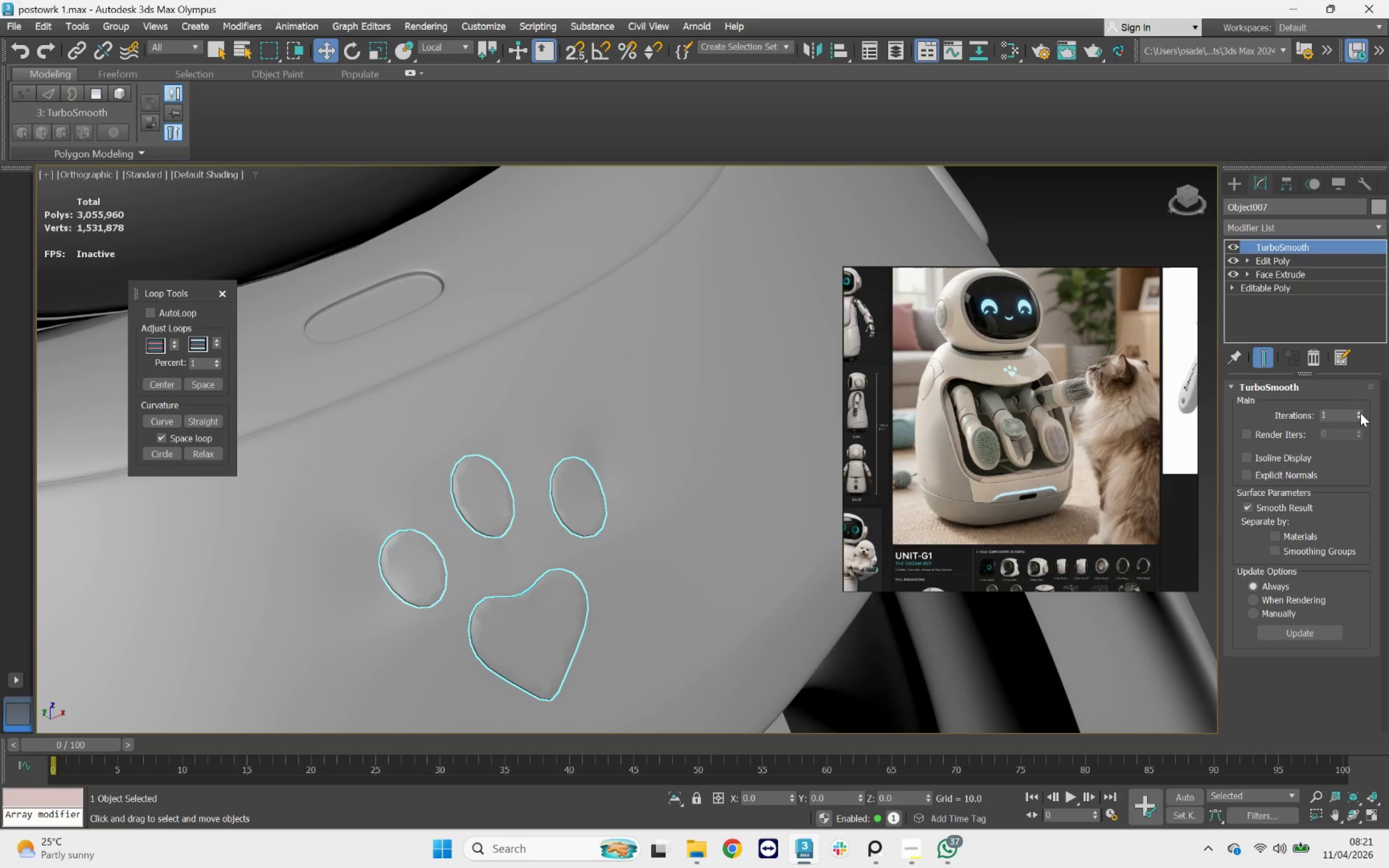 
left_click([1360, 413])
 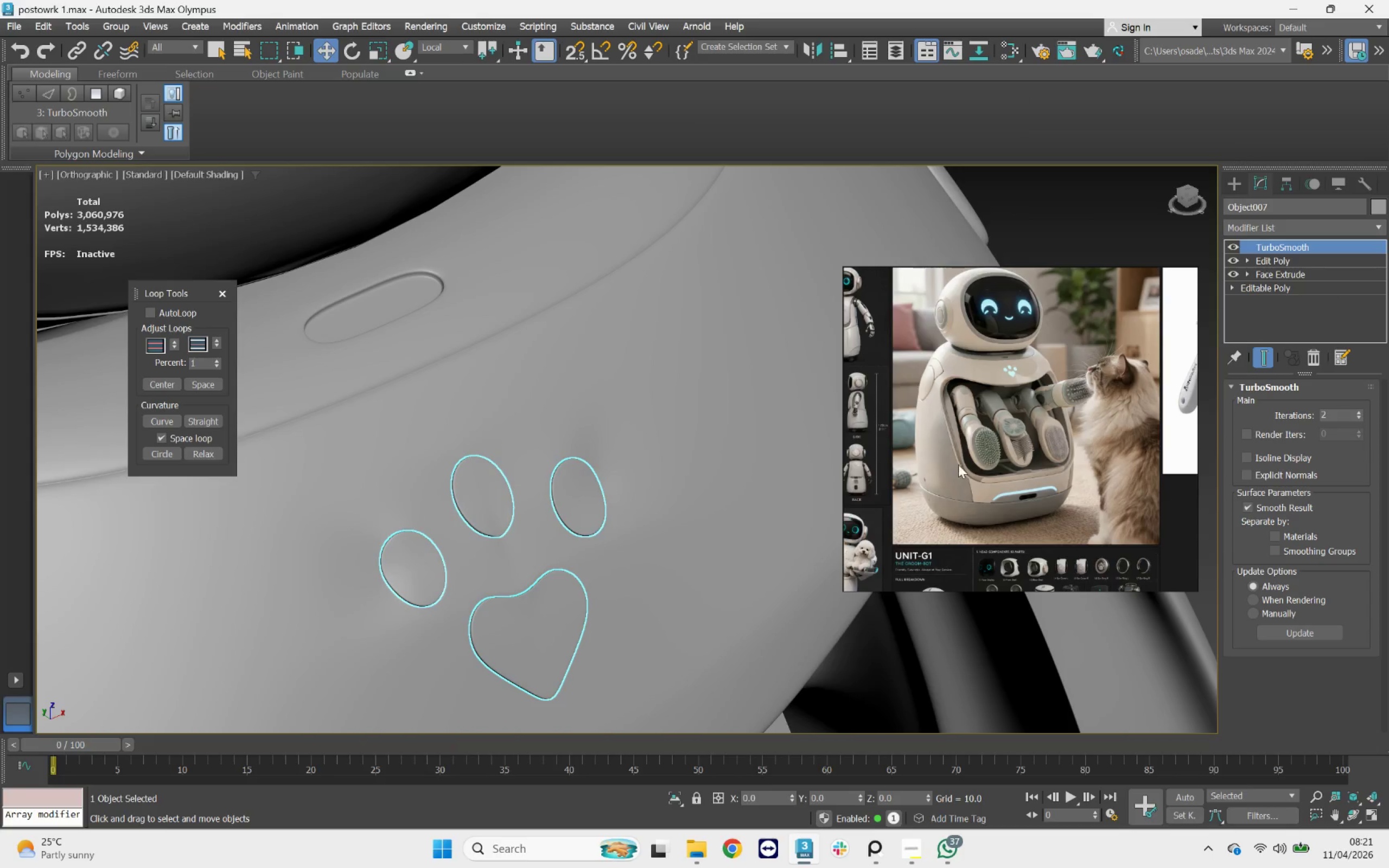 
hold_key(key=AltLeft, duration=1.62)
 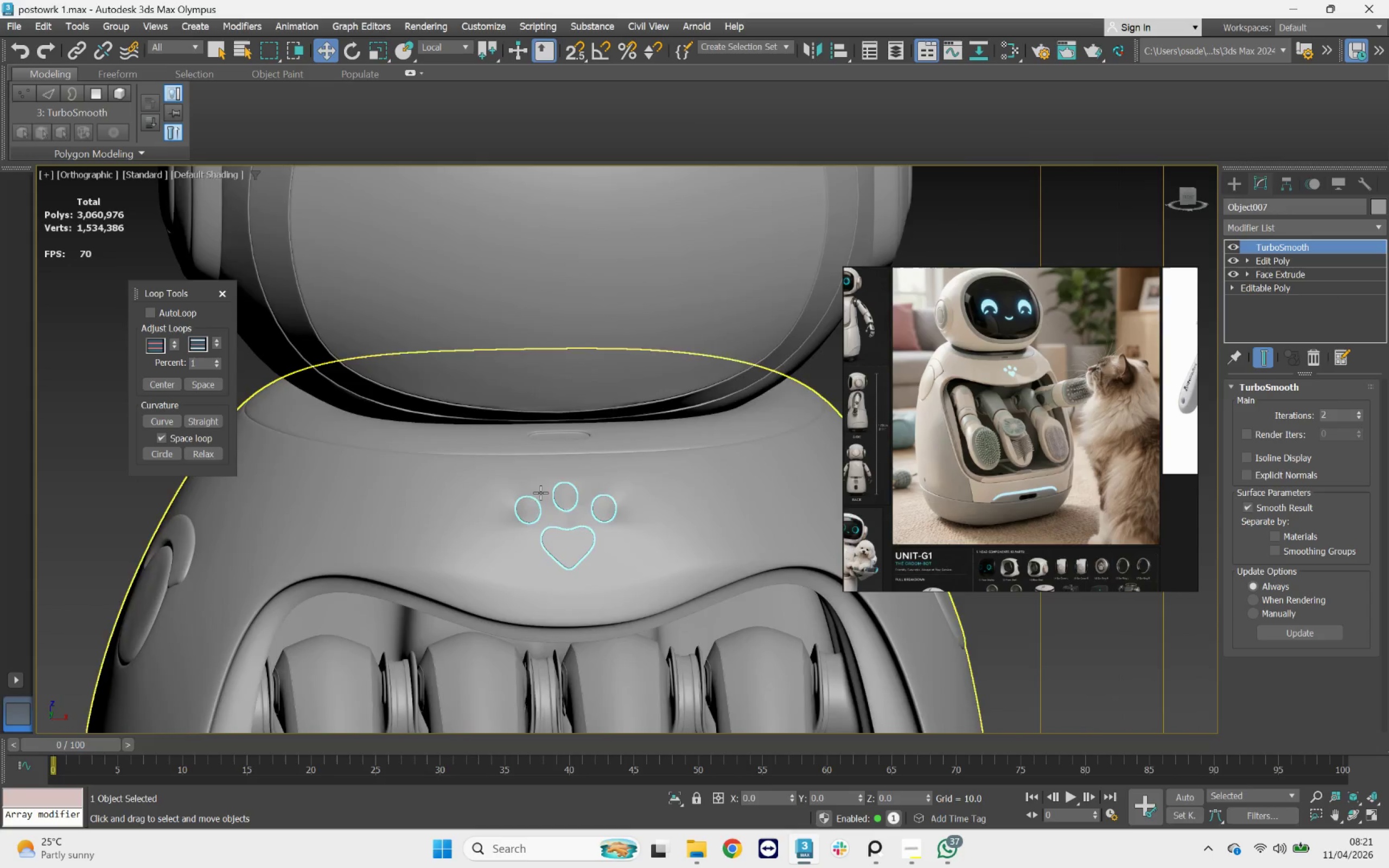 
scroll: coordinate [534, 493], scroll_direction: down, amount: 6.0
 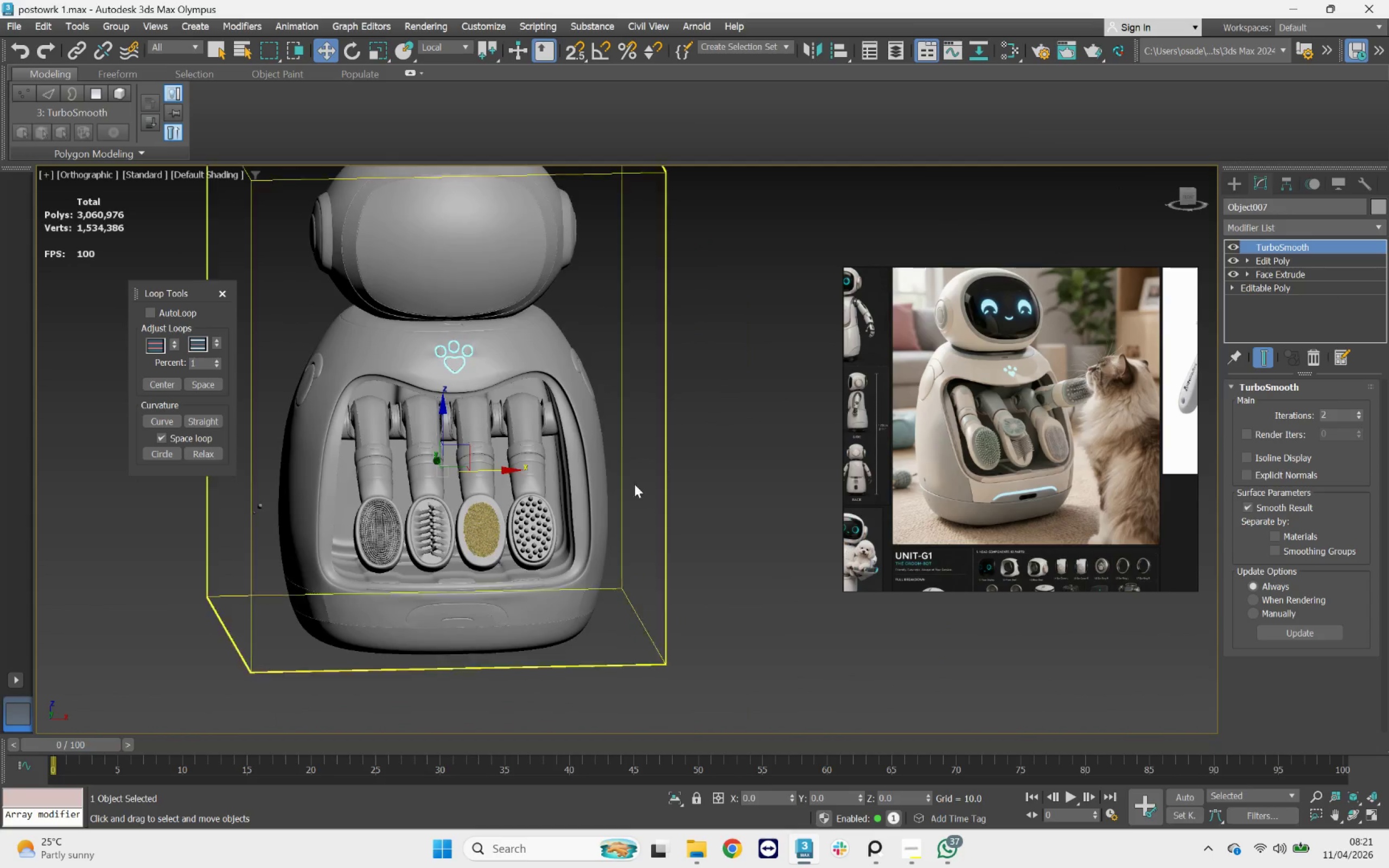 
left_click([730, 476])
 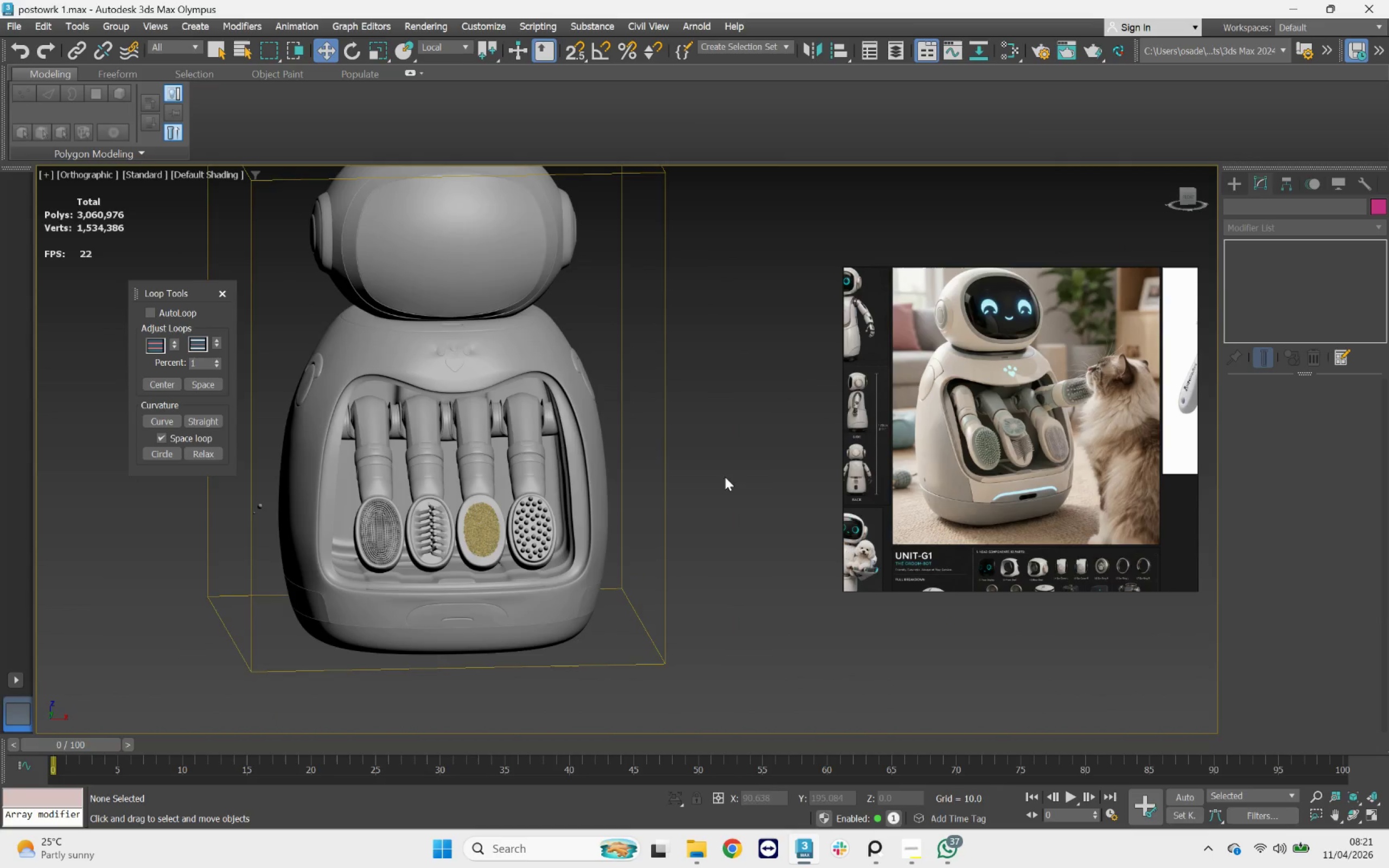 
hold_key(key=AltLeft, duration=0.65)
 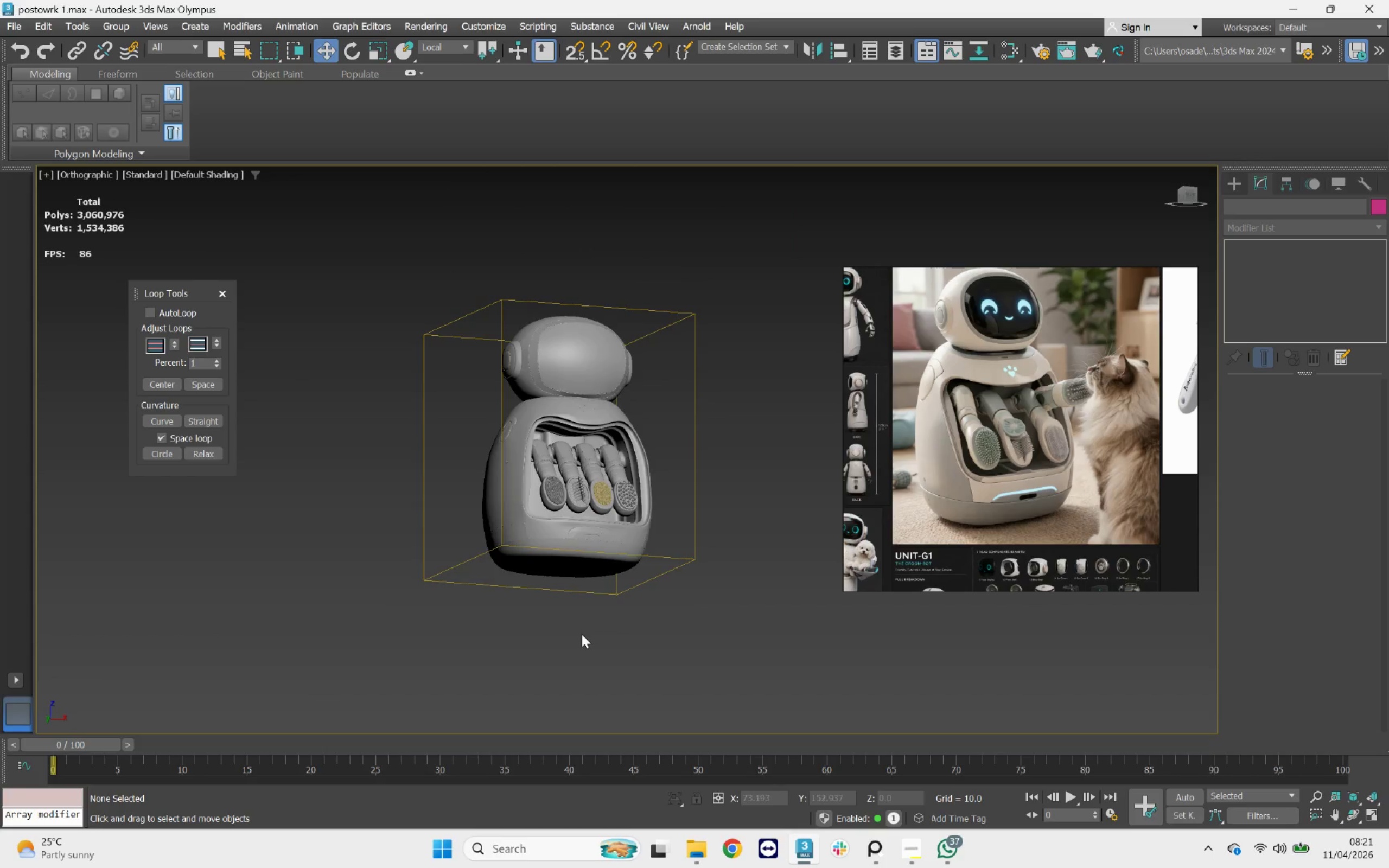 
scroll: coordinate [668, 494], scroll_direction: down, amount: 2.0
 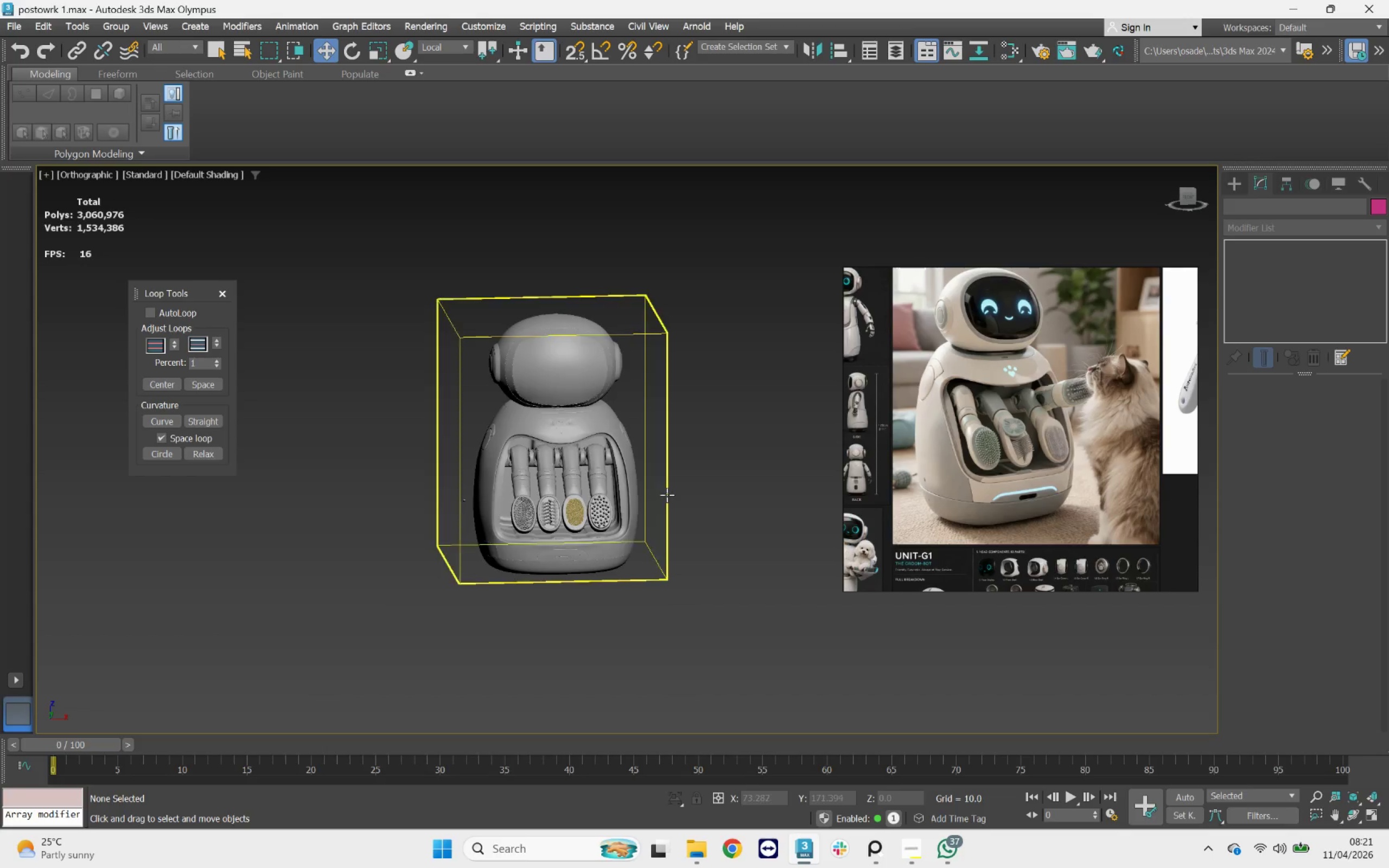 
key(Control+S)
 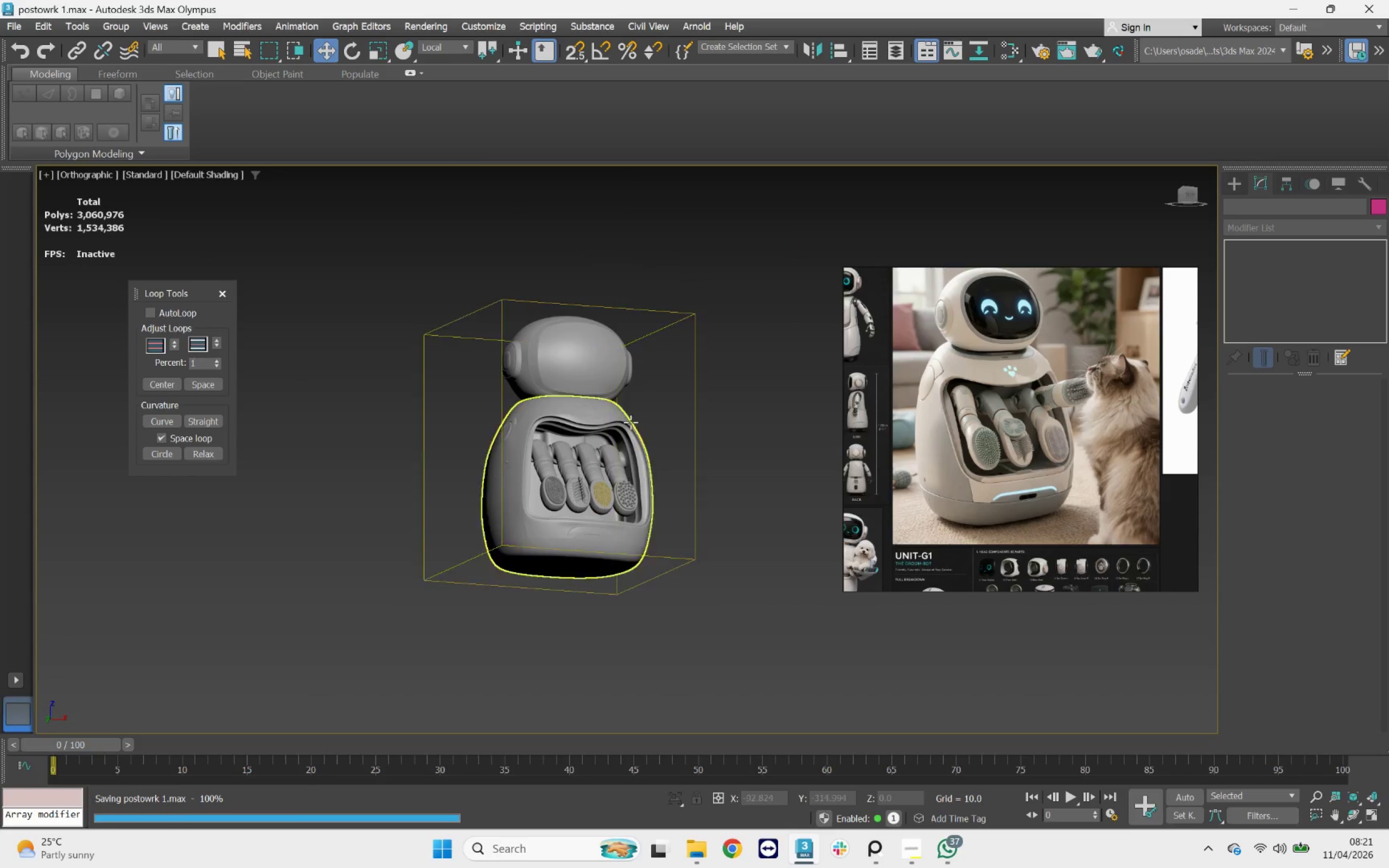 
scroll: coordinate [600, 379], scroll_direction: up, amount: 3.0
 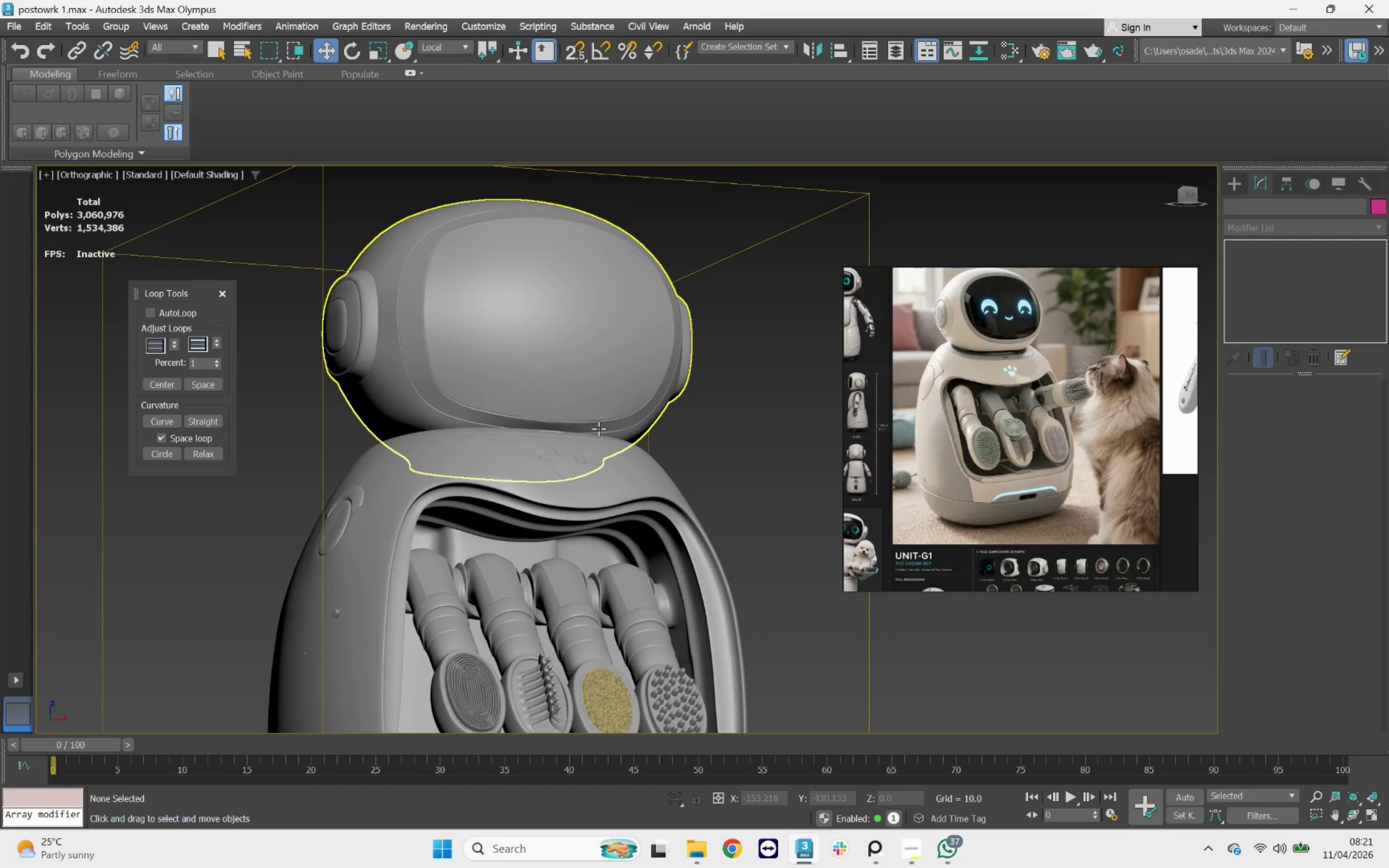 
scroll: coordinate [597, 429], scroll_direction: down, amount: 2.0
 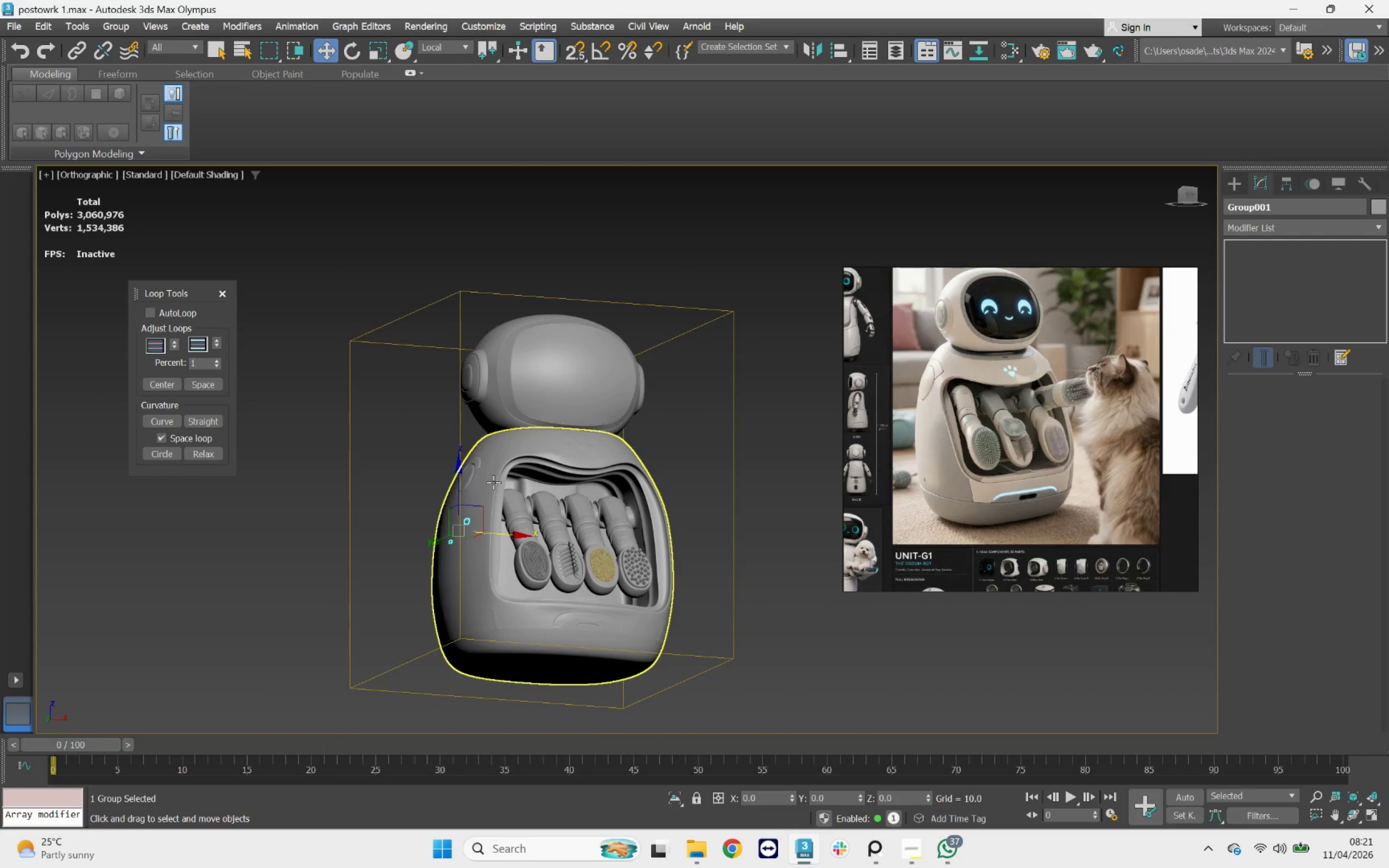 
scroll: coordinate [553, 577], scroll_direction: up, amount: 3.0
 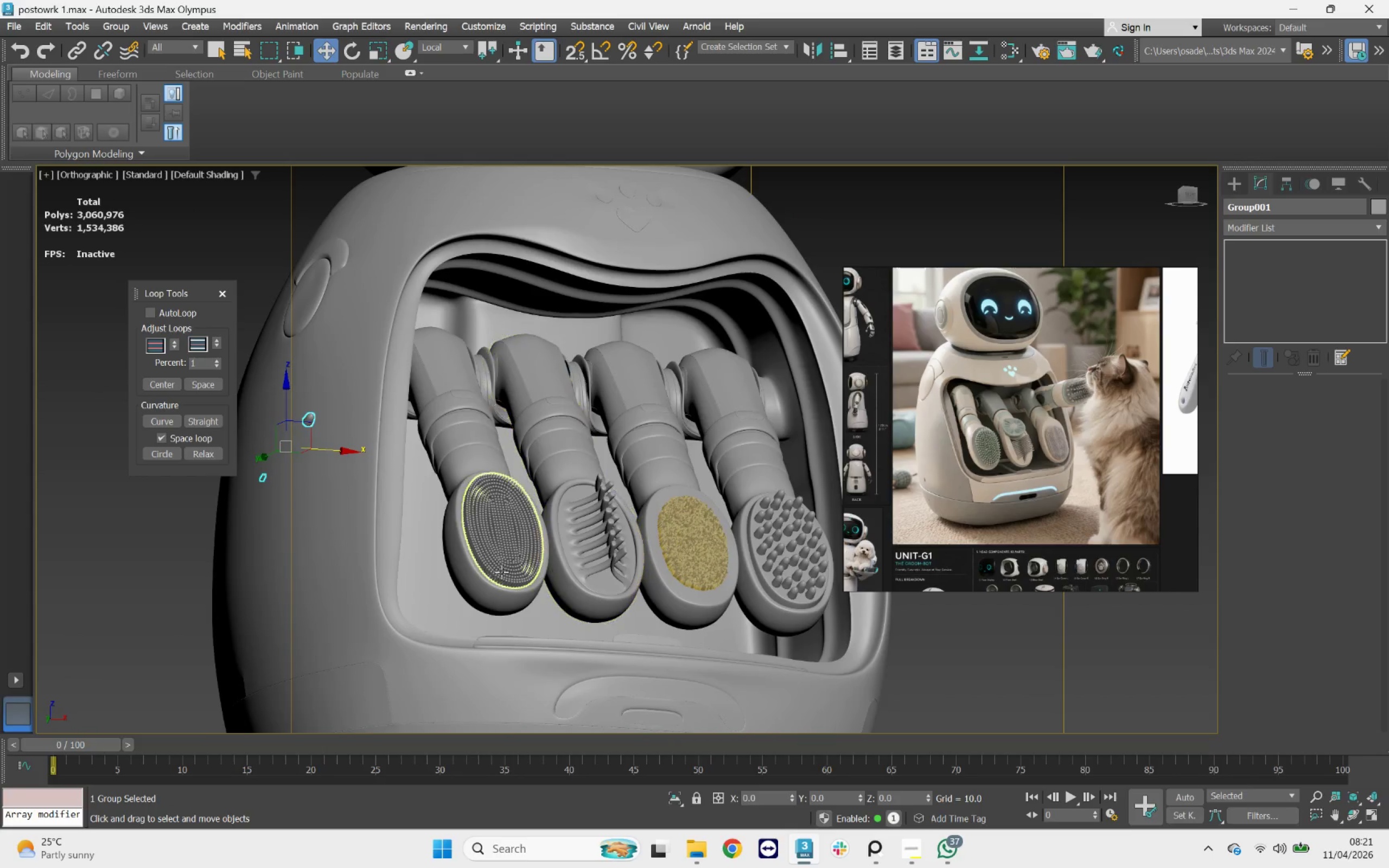 
key(Delete)
 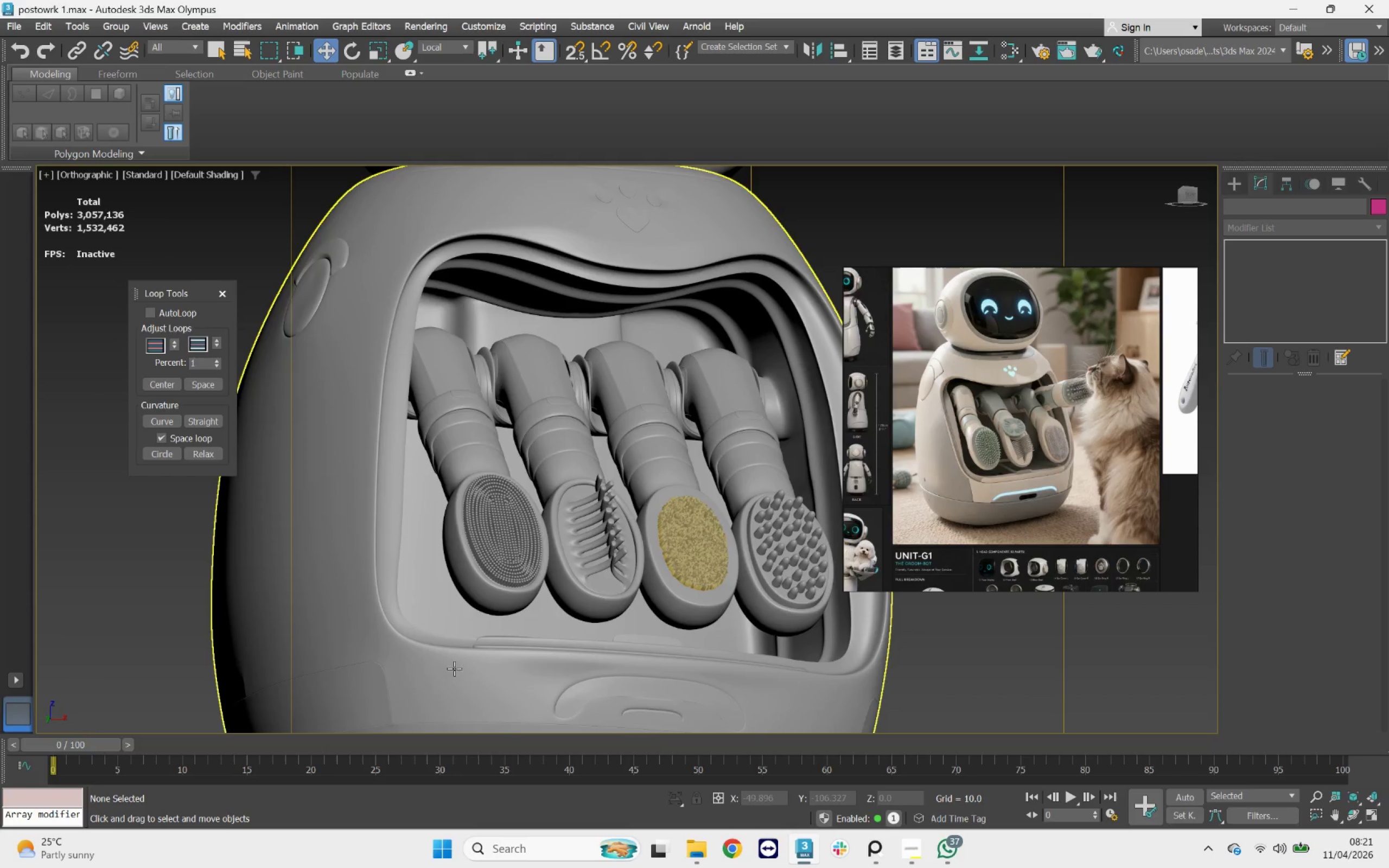 
scroll: coordinate [333, 483], scroll_direction: down, amount: 3.0
 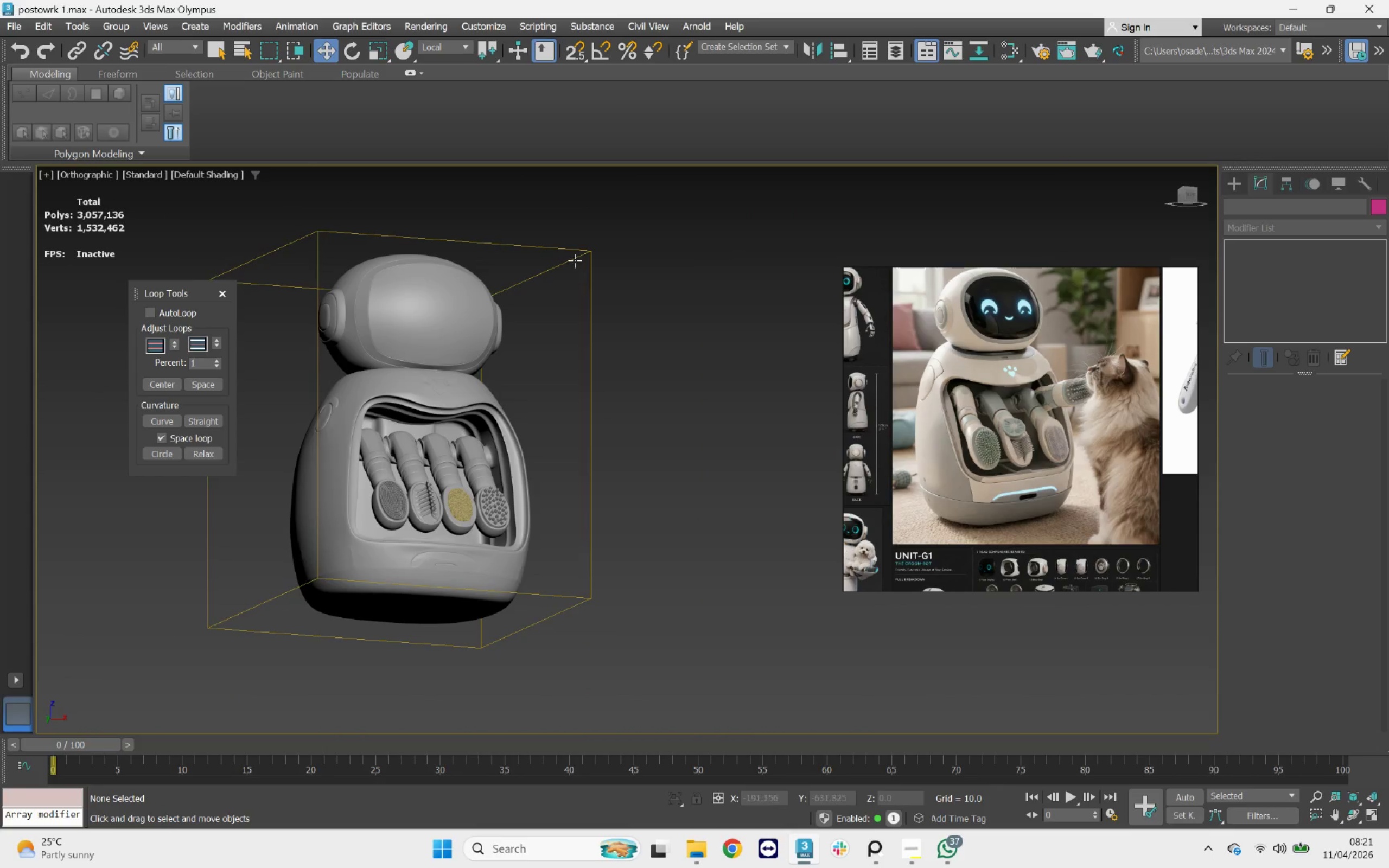 
left_click([576, 254])
 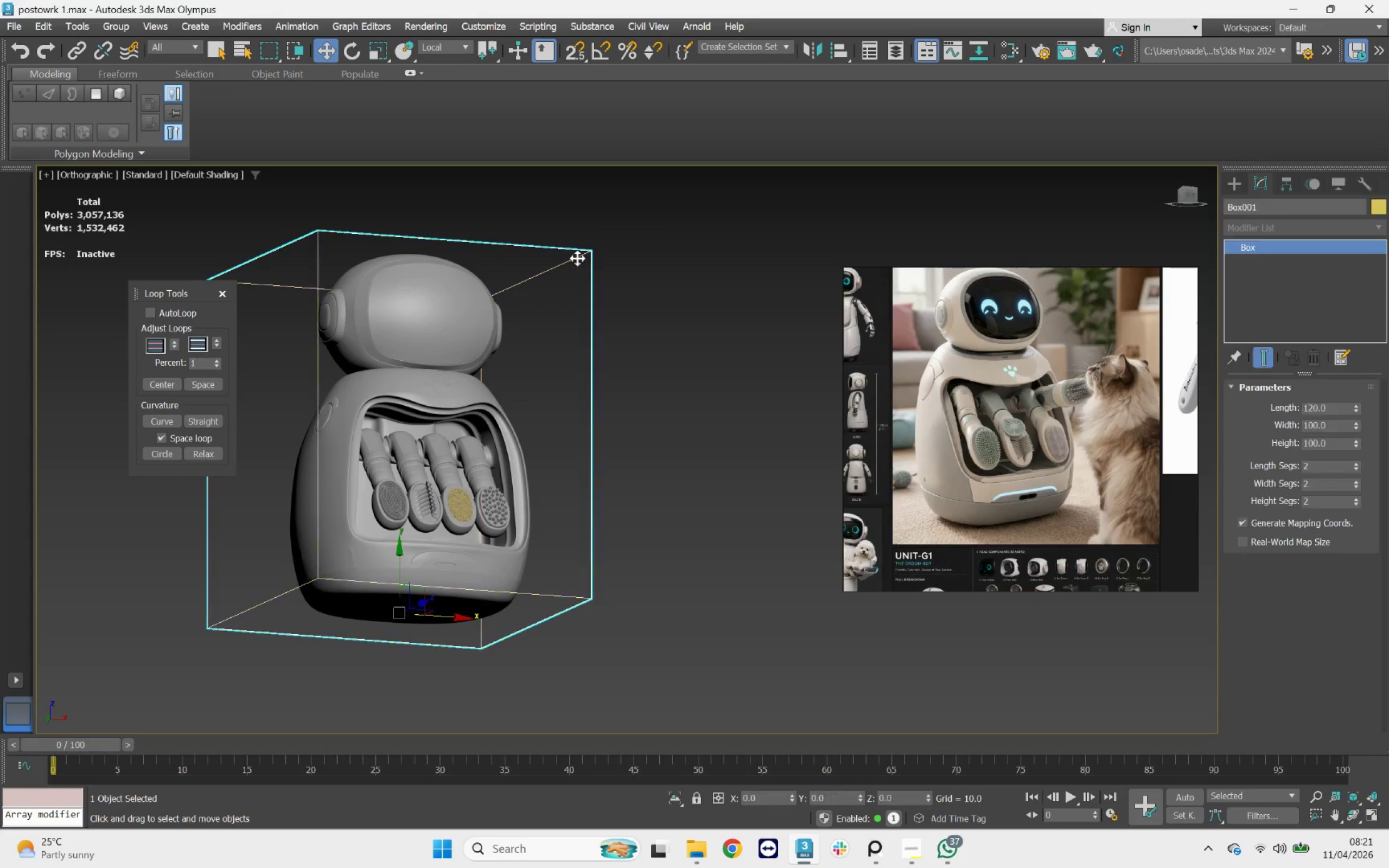 
key(Delete)
 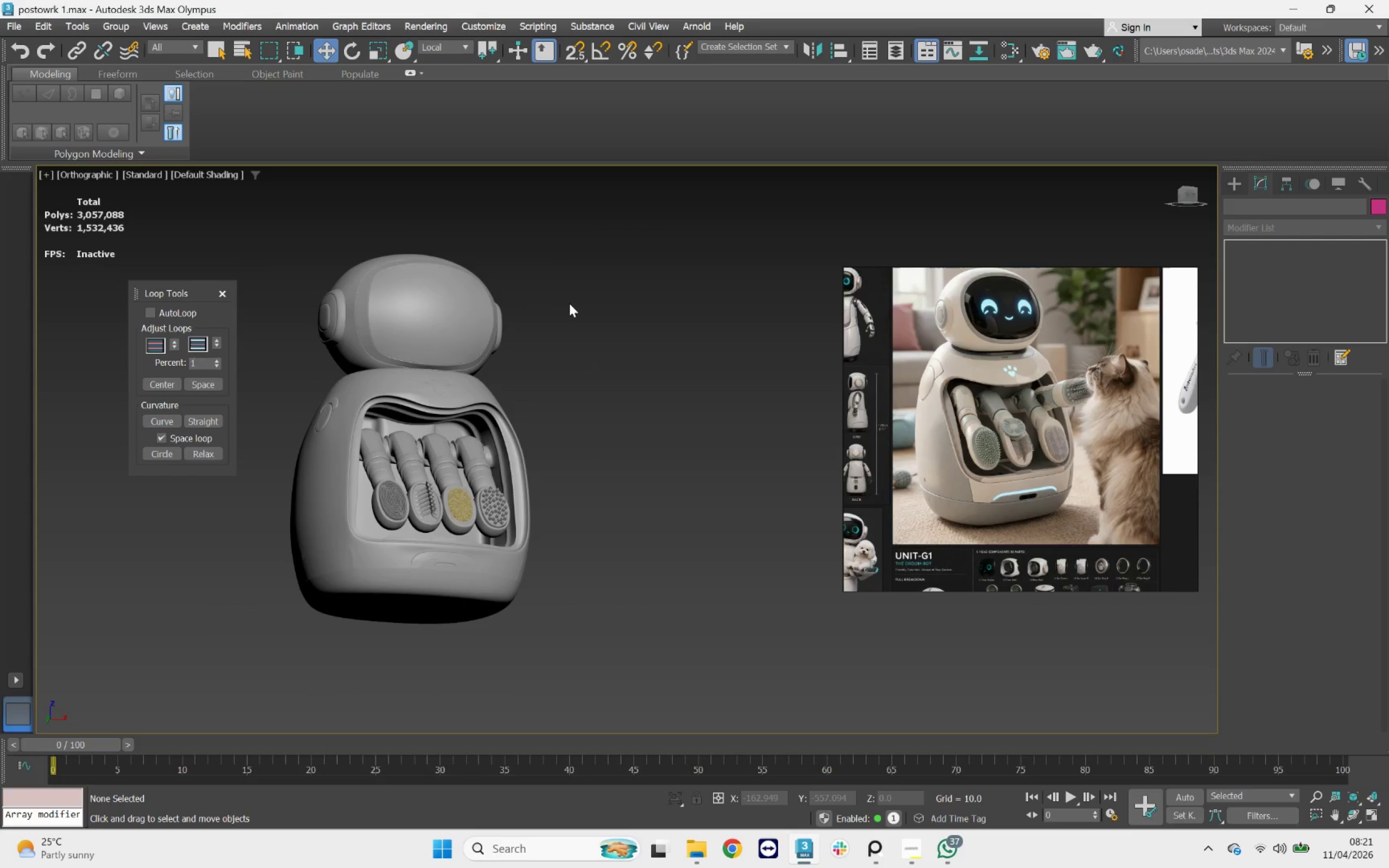 
scroll: coordinate [569, 303], scroll_direction: down, amount: 1.0
 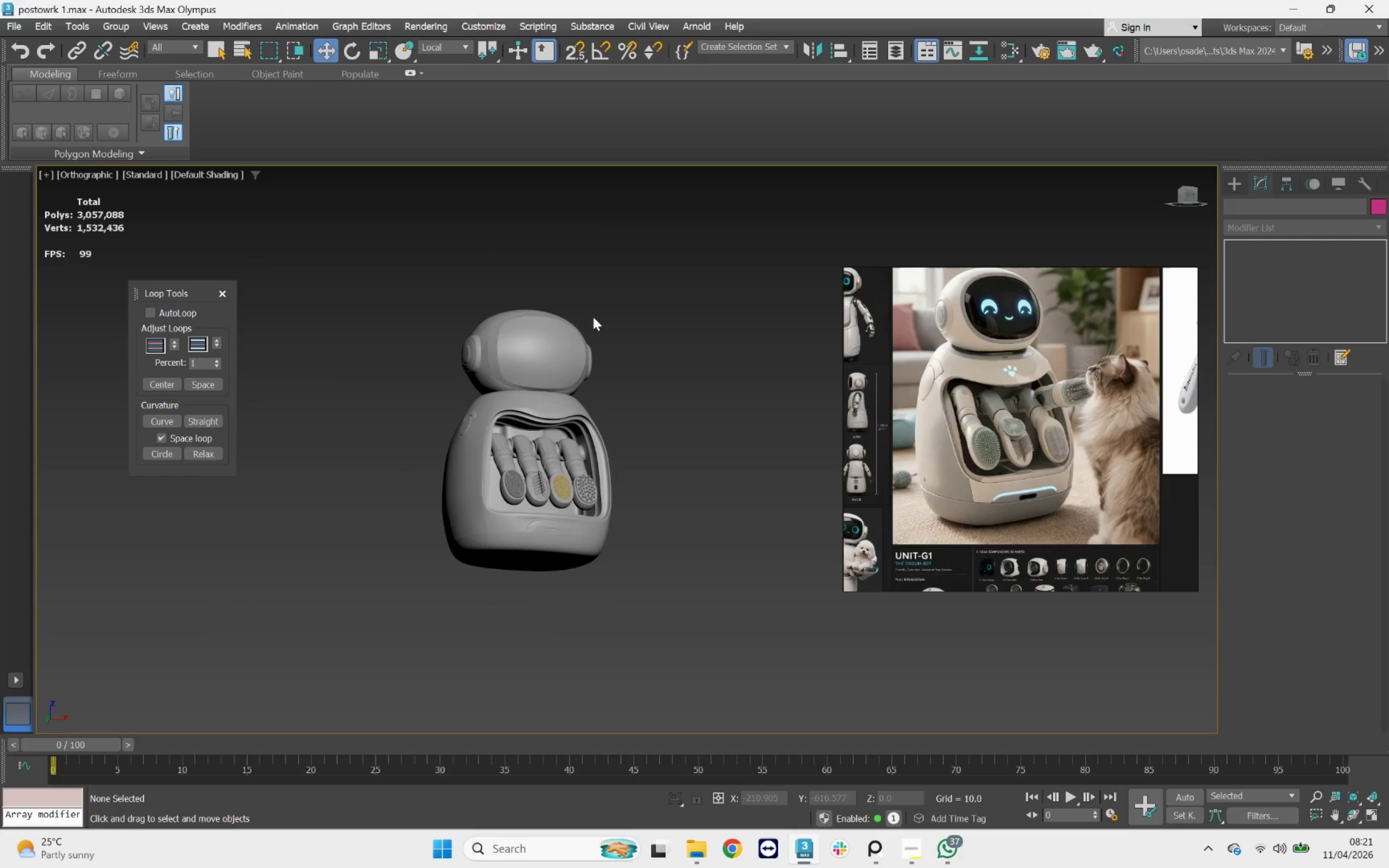 
left_click_drag(start_coordinate=[664, 285], to_coordinate=[388, 566])
 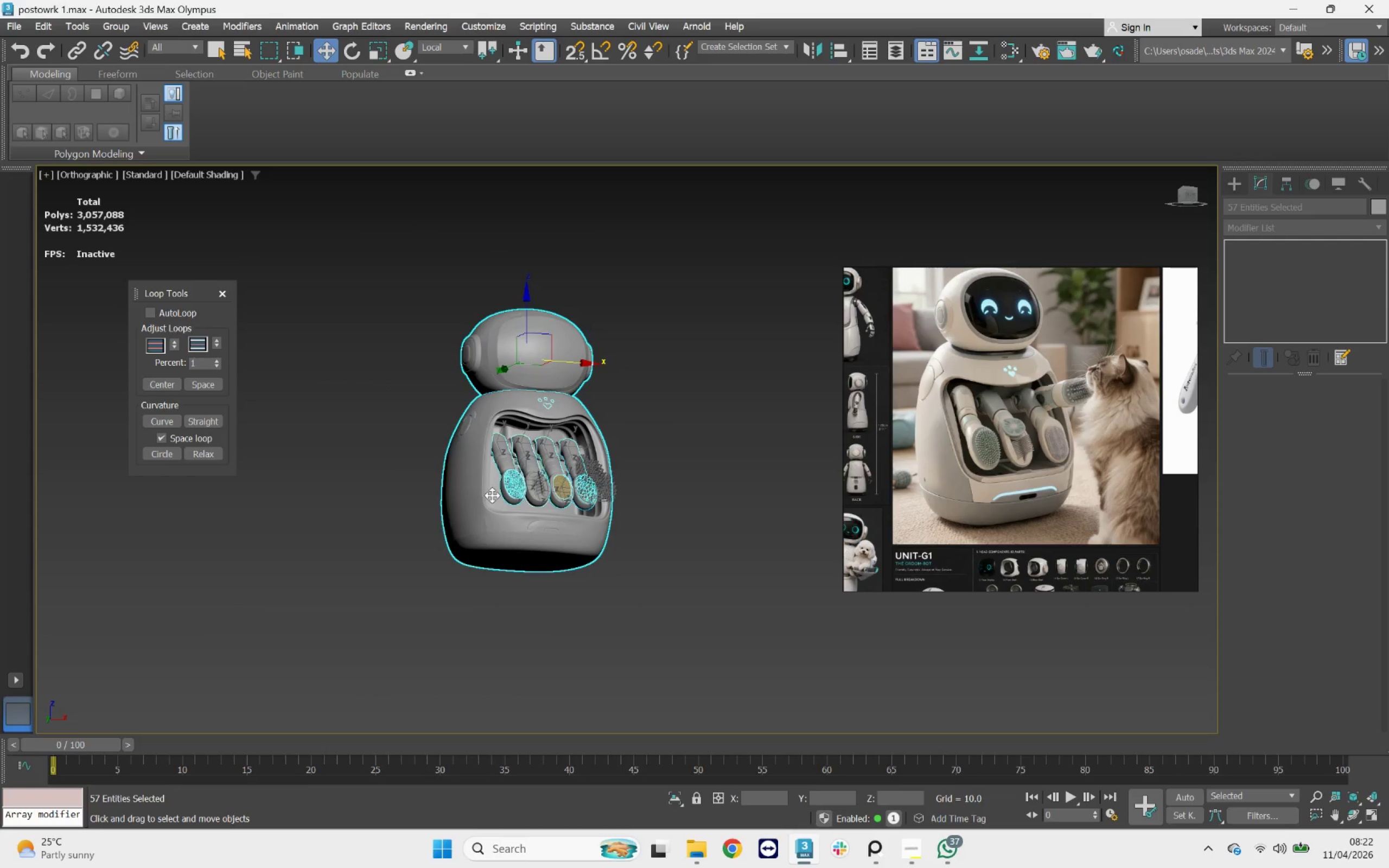 
scroll: coordinate [492, 495], scroll_direction: up, amount: 3.0
 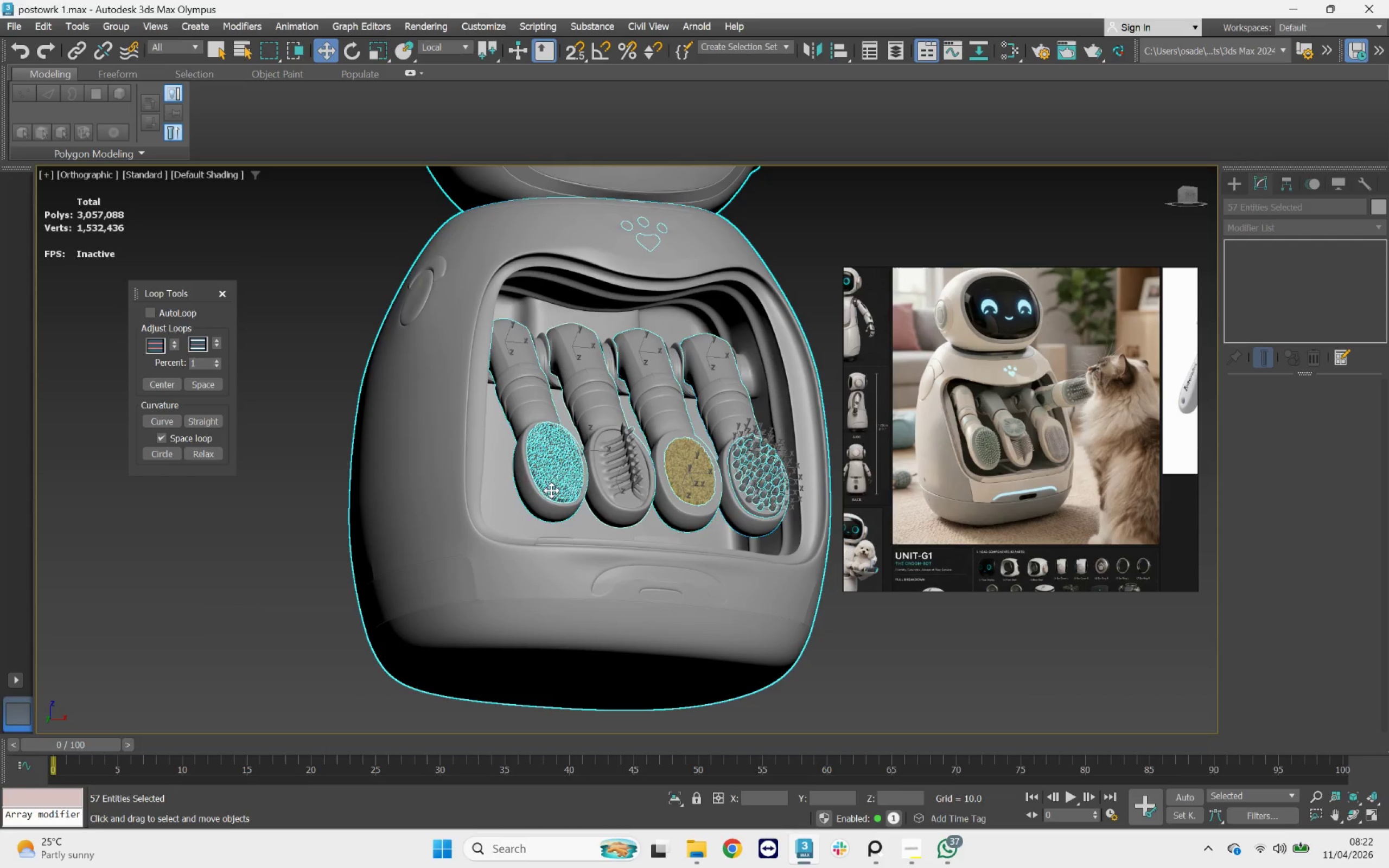 
left_click([292, 460])
 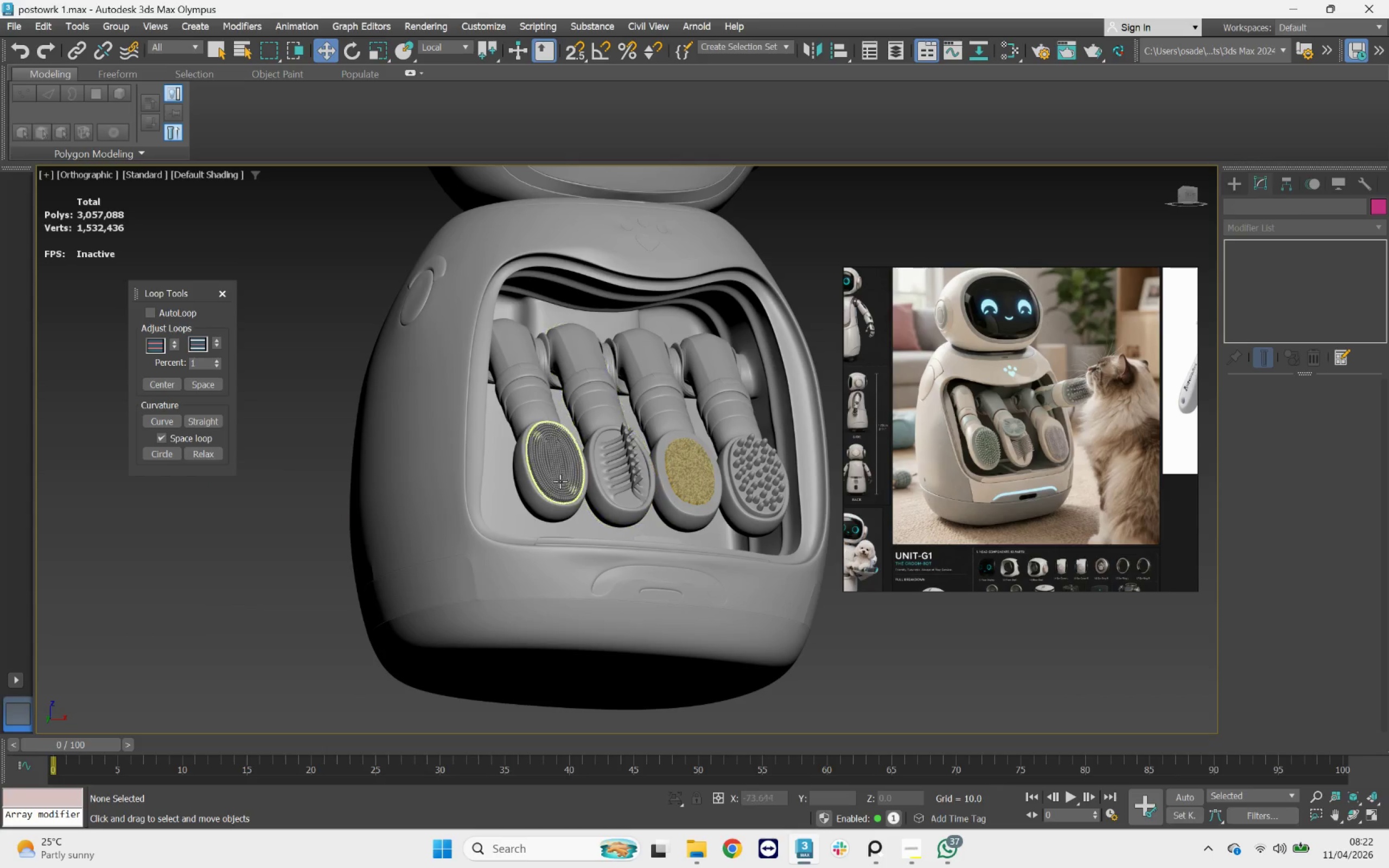 
left_click([555, 480])
 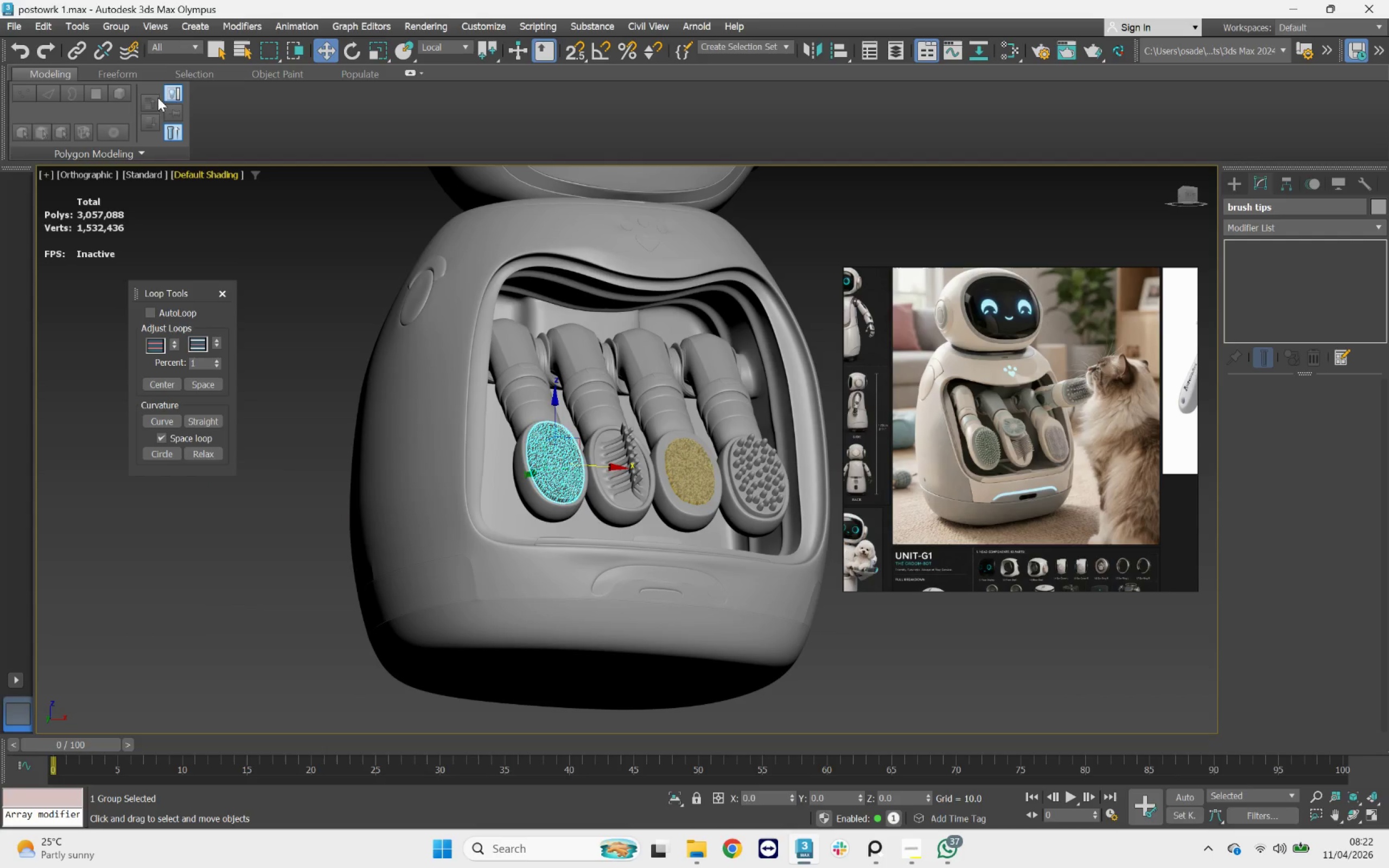 
left_click([118, 25])
 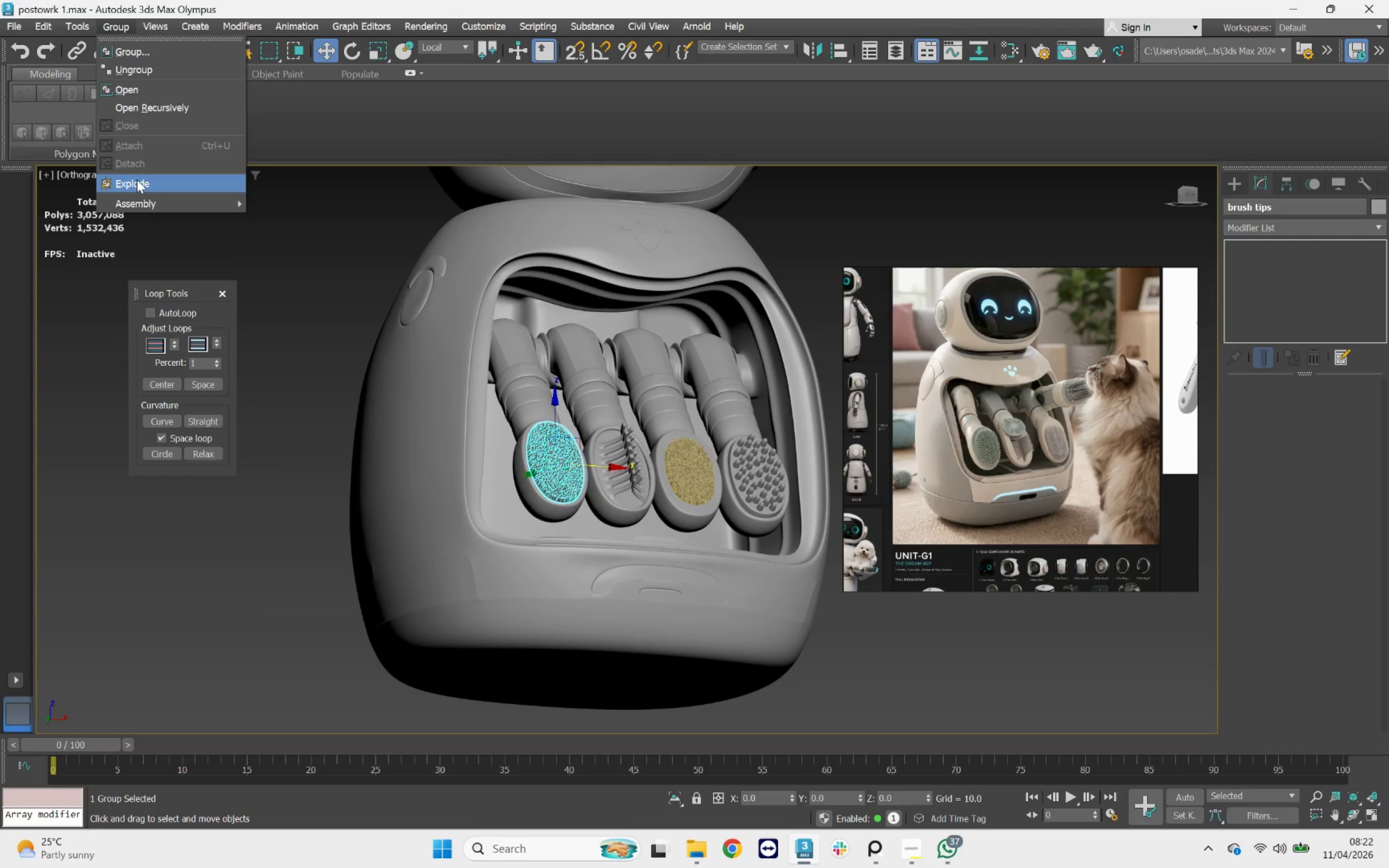 
left_click([137, 183])
 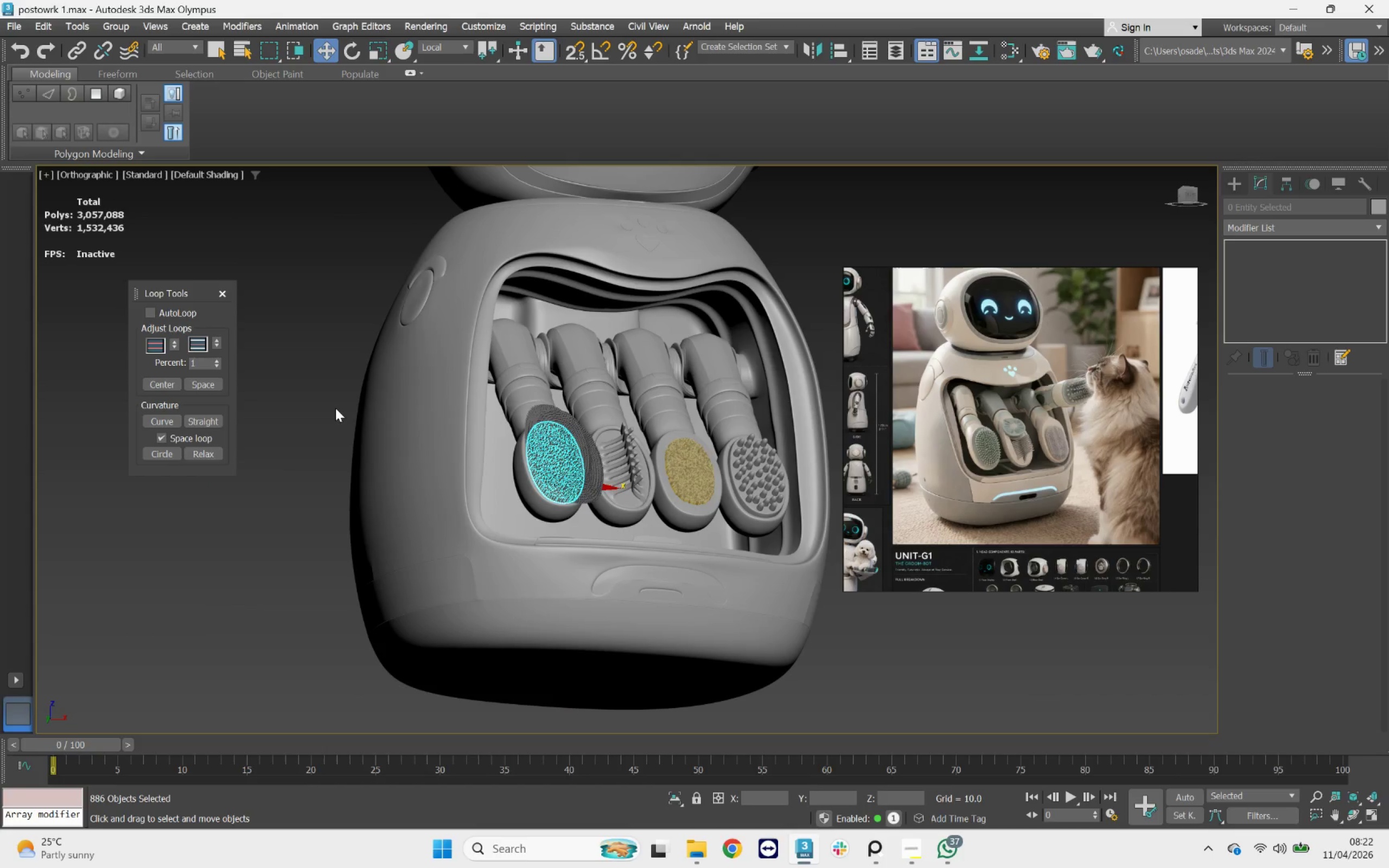 
left_click([335, 408])
 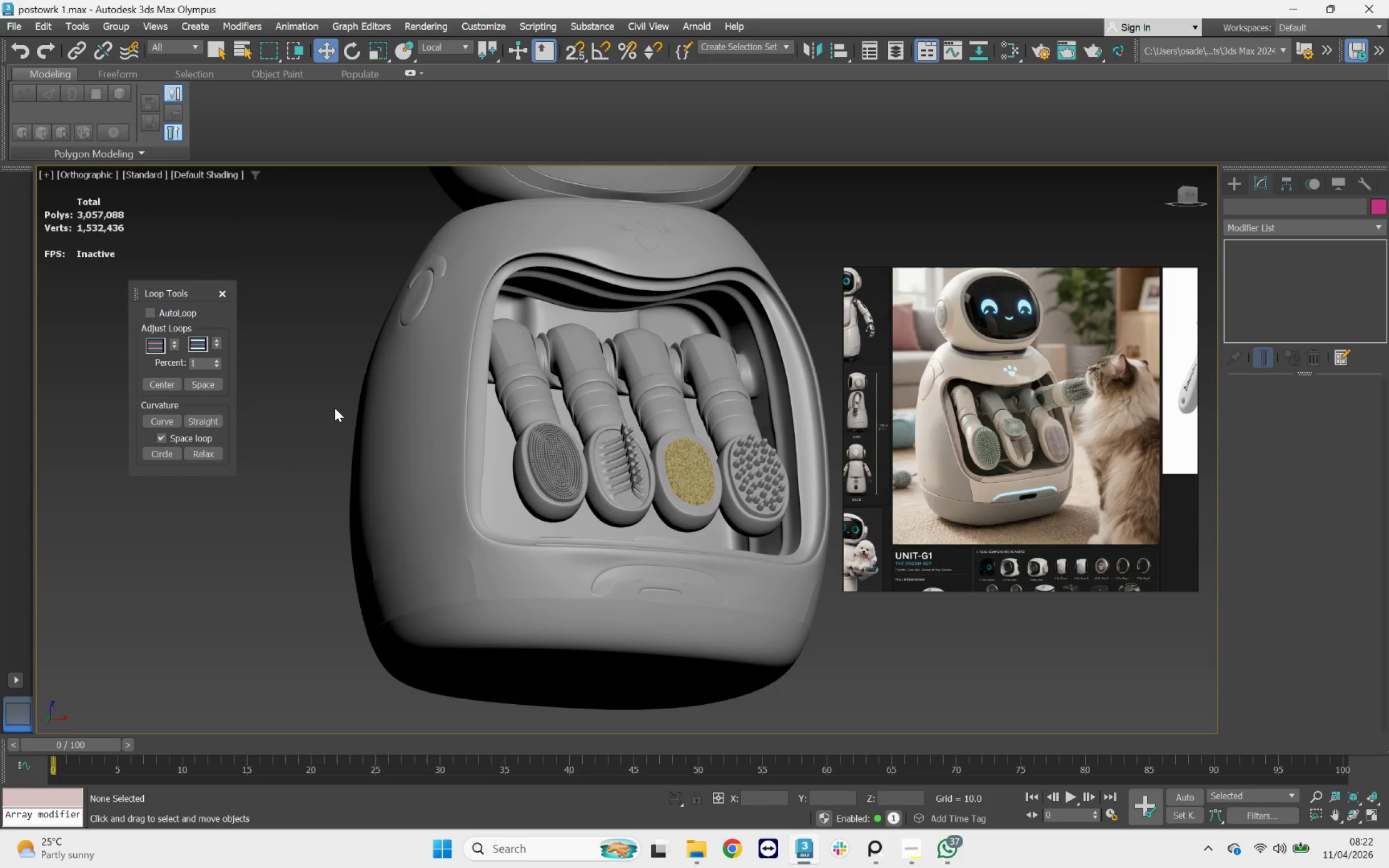 
scroll: coordinate [336, 406], scroll_direction: down, amount: 2.0
 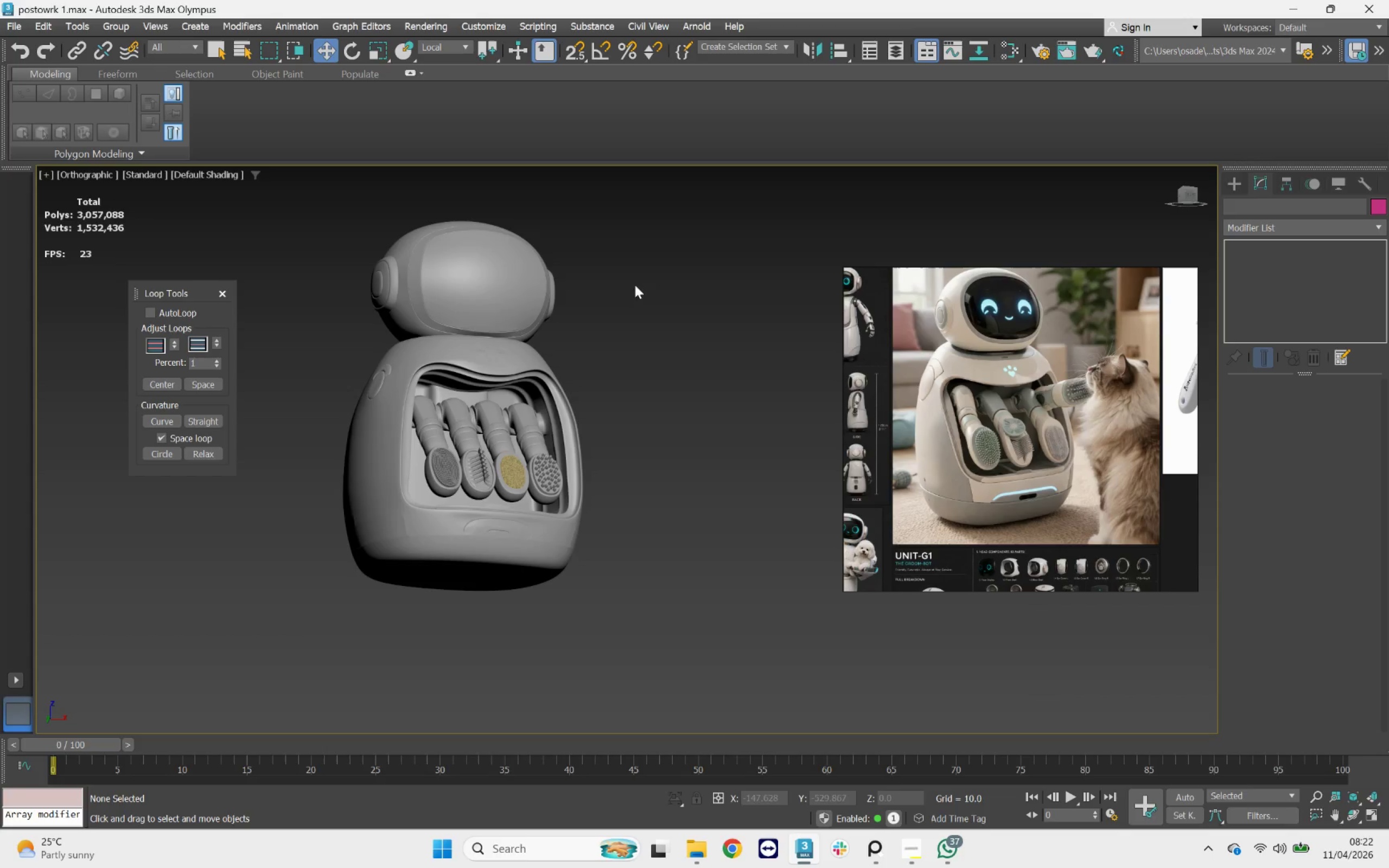 
left_click_drag(start_coordinate=[624, 219], to_coordinate=[296, 609])
 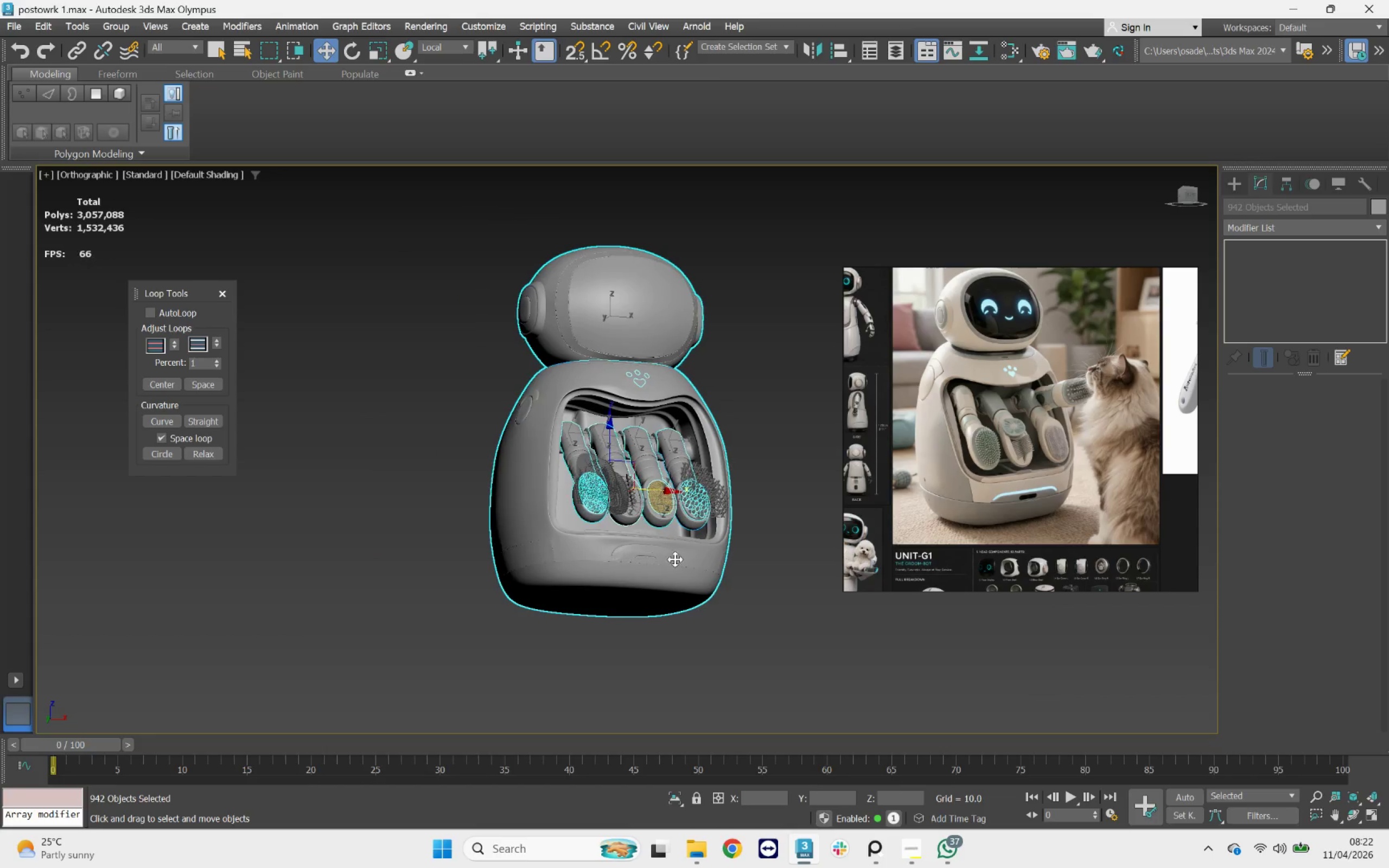 
scroll: coordinate [646, 549], scroll_direction: up, amount: 1.0
 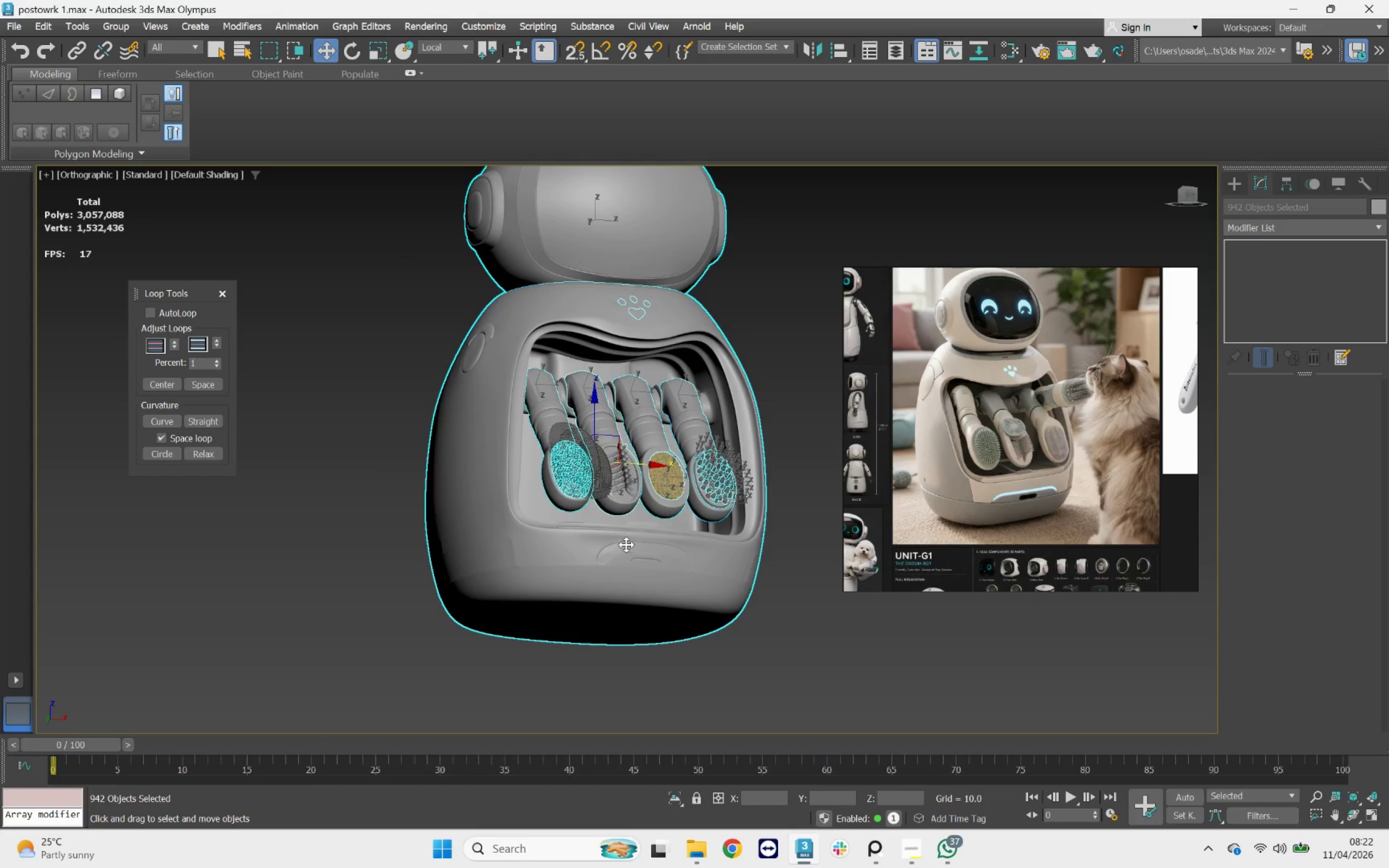 
scroll: coordinate [623, 544], scroll_direction: none, amount: 0.0
 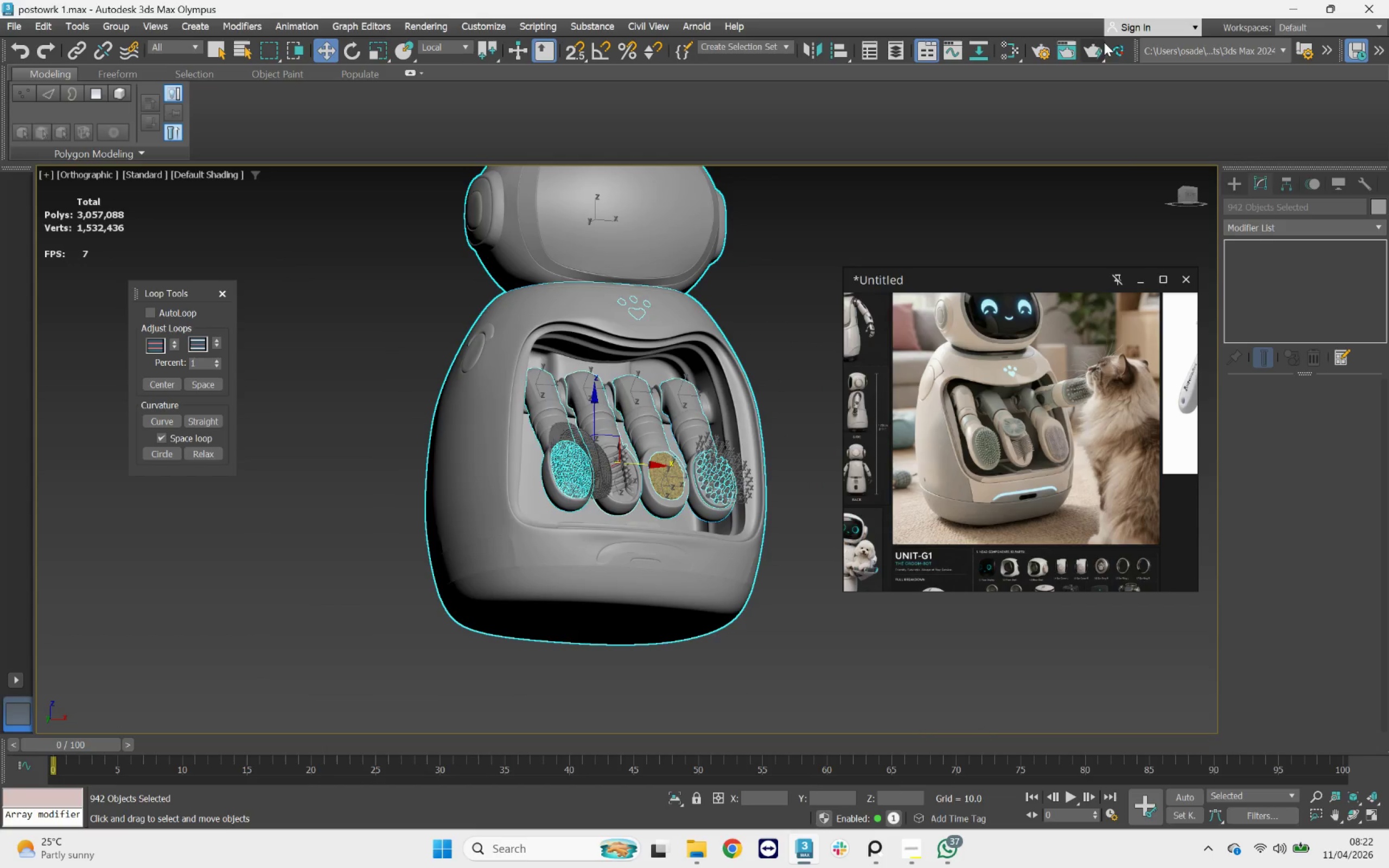 
mouse_move([1100, 59])
 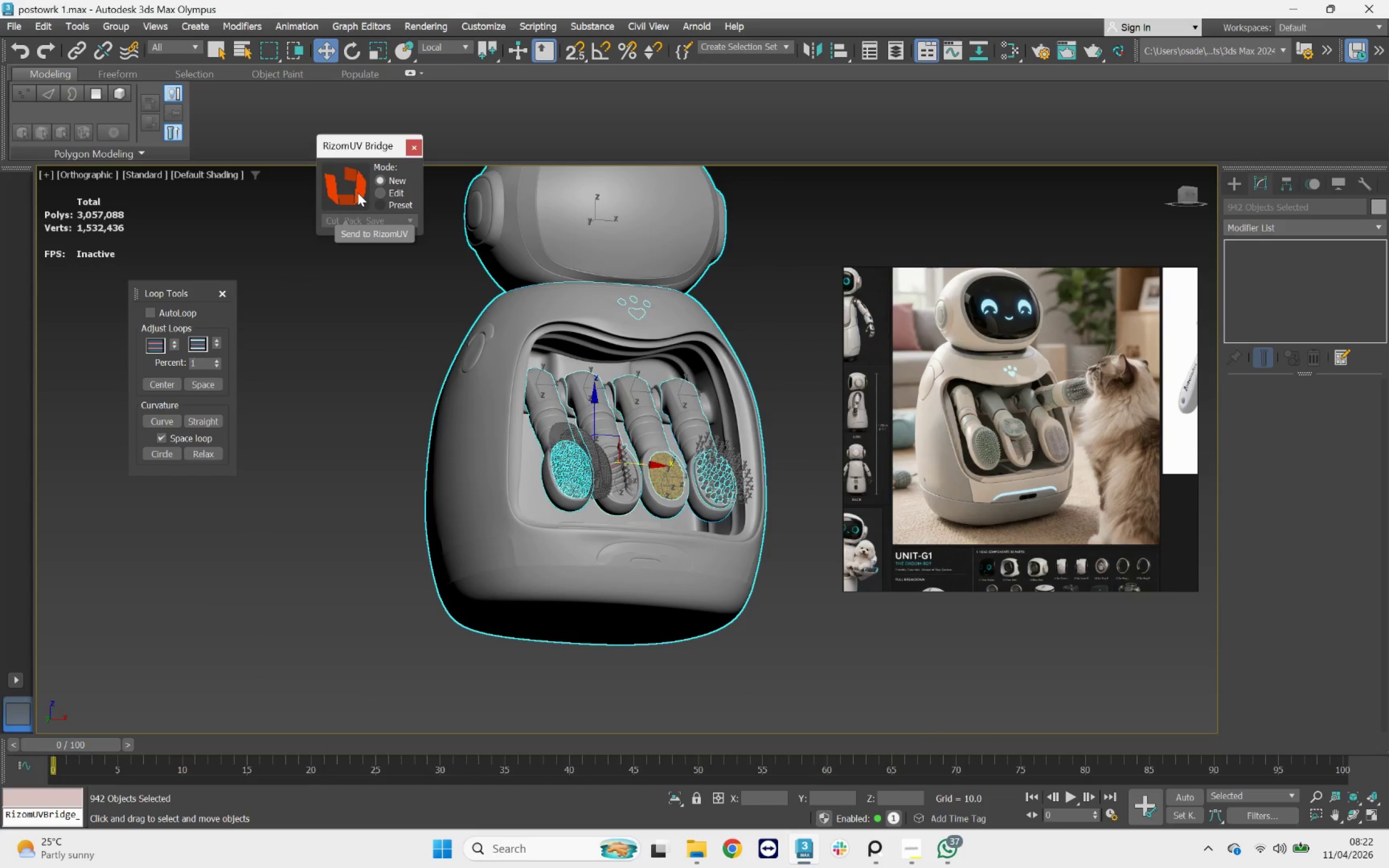 
left_click([358, 192])
 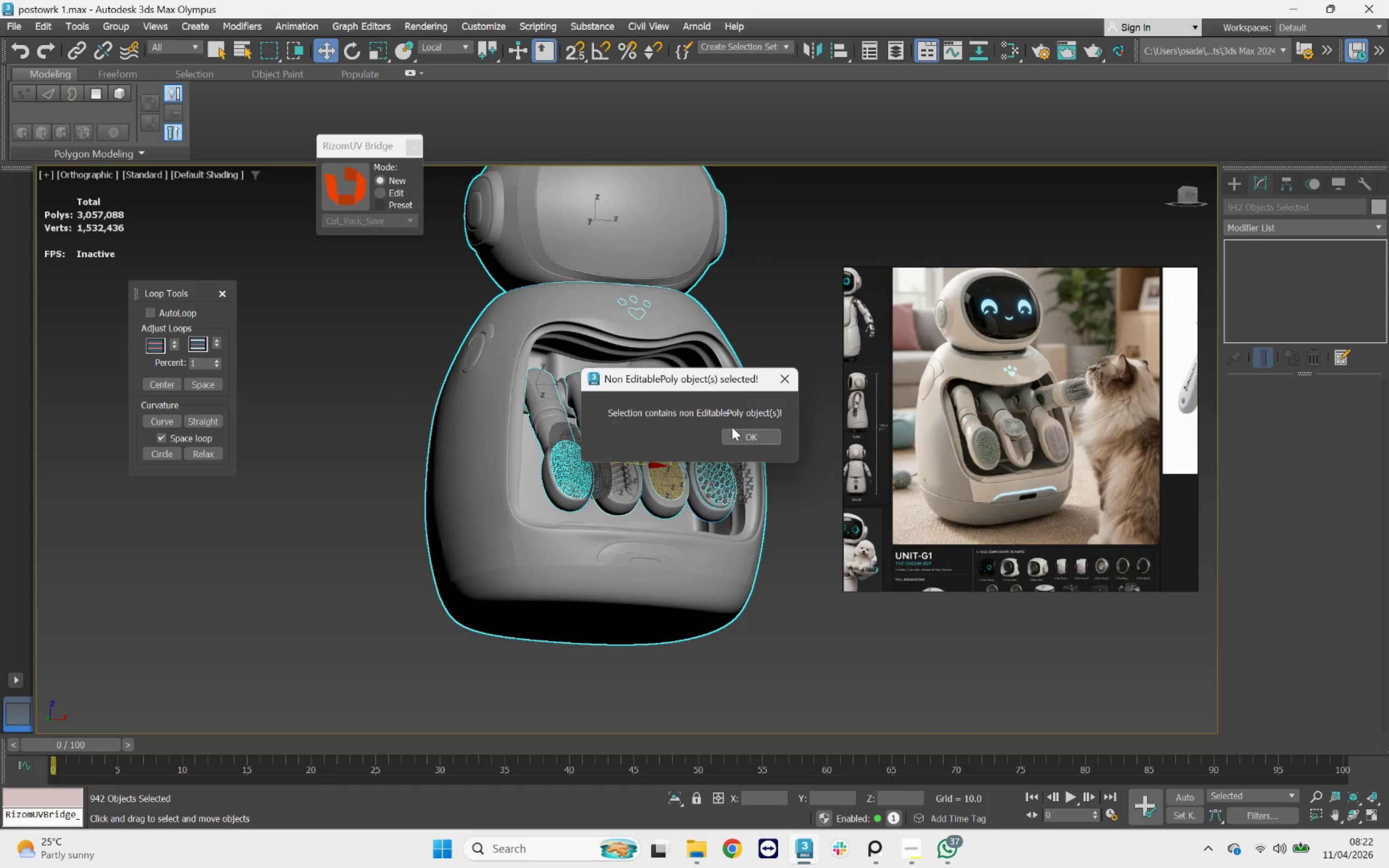 
left_click([737, 437])
 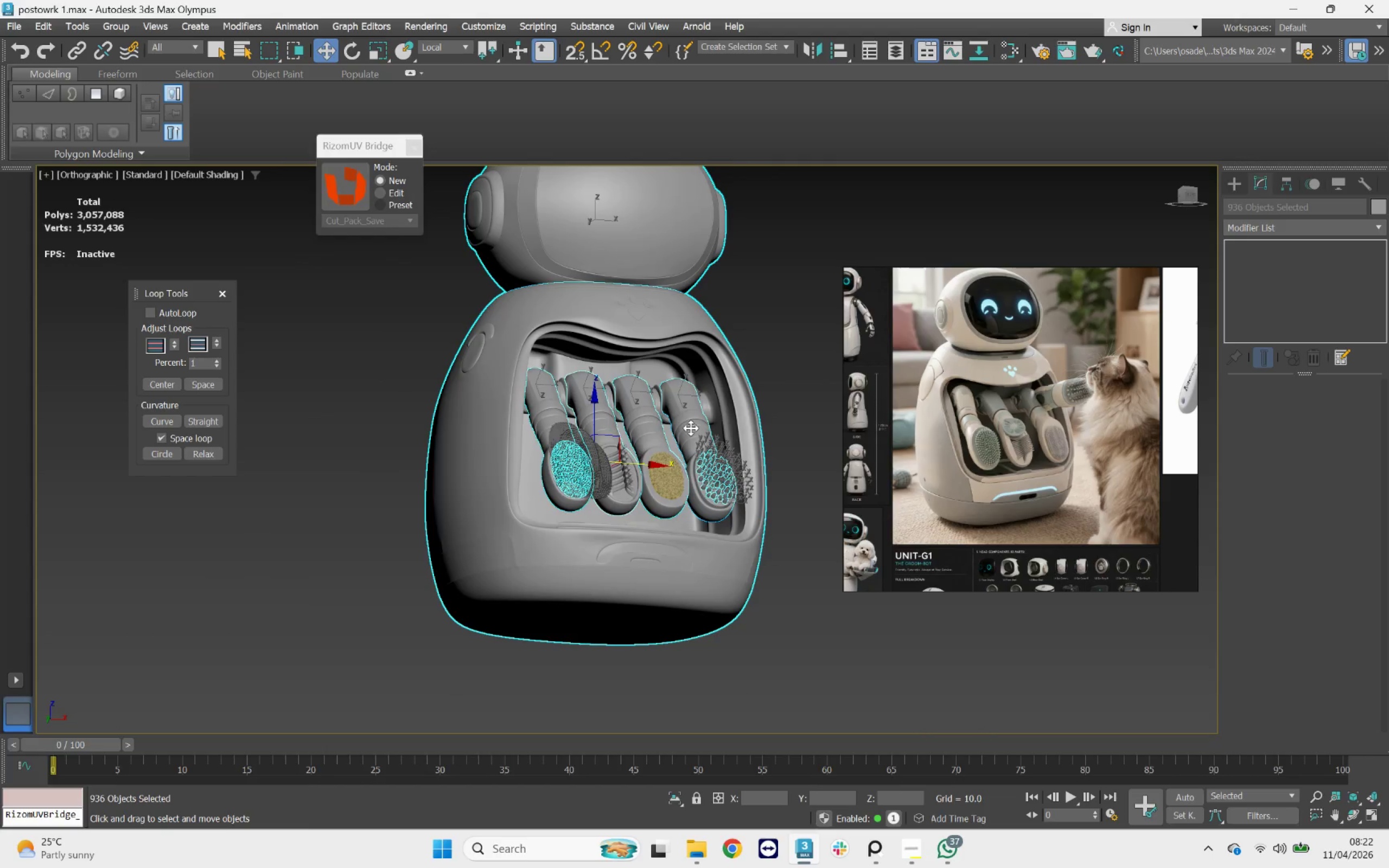 
right_click([691, 428])
 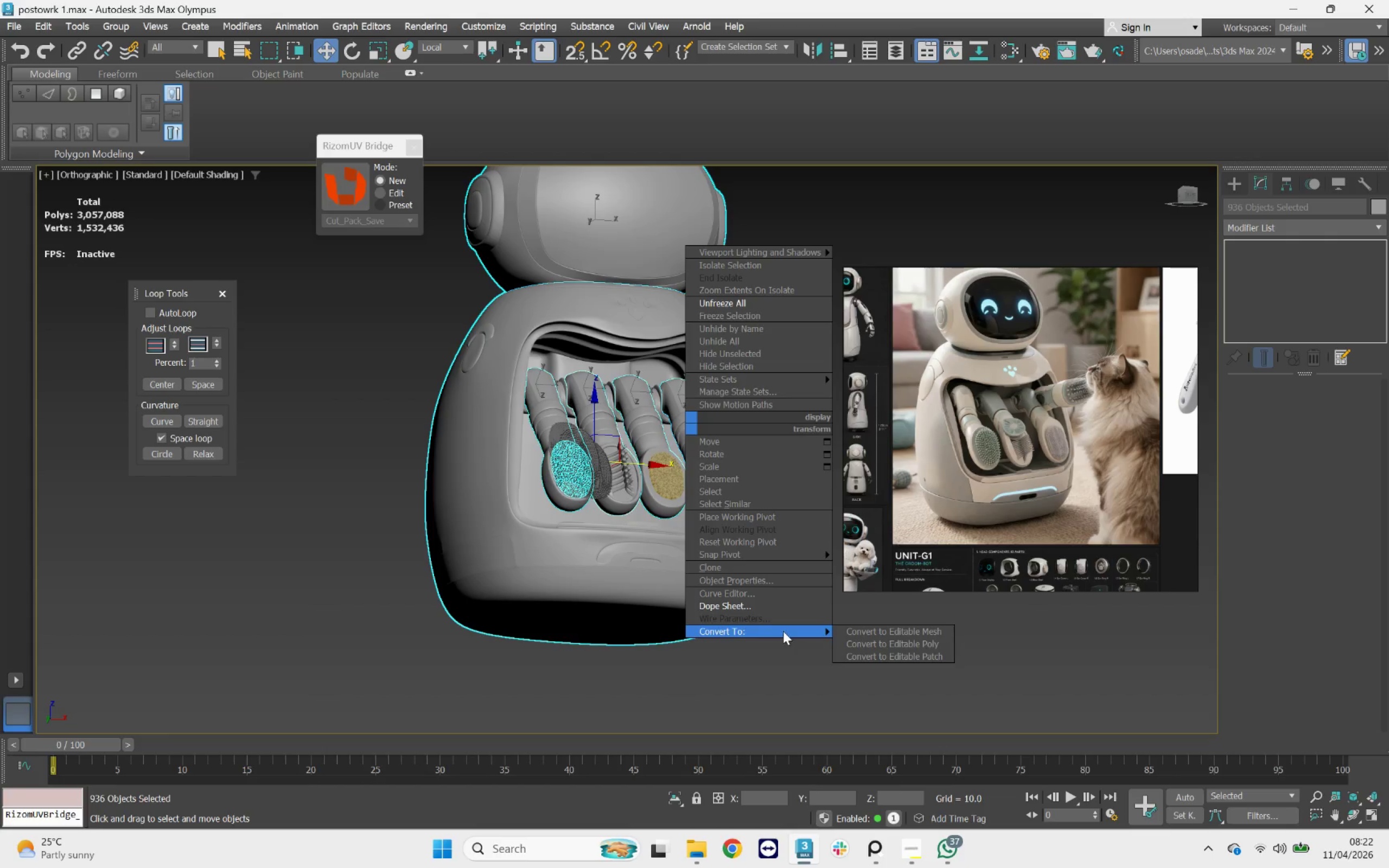 
left_click([903, 640])
 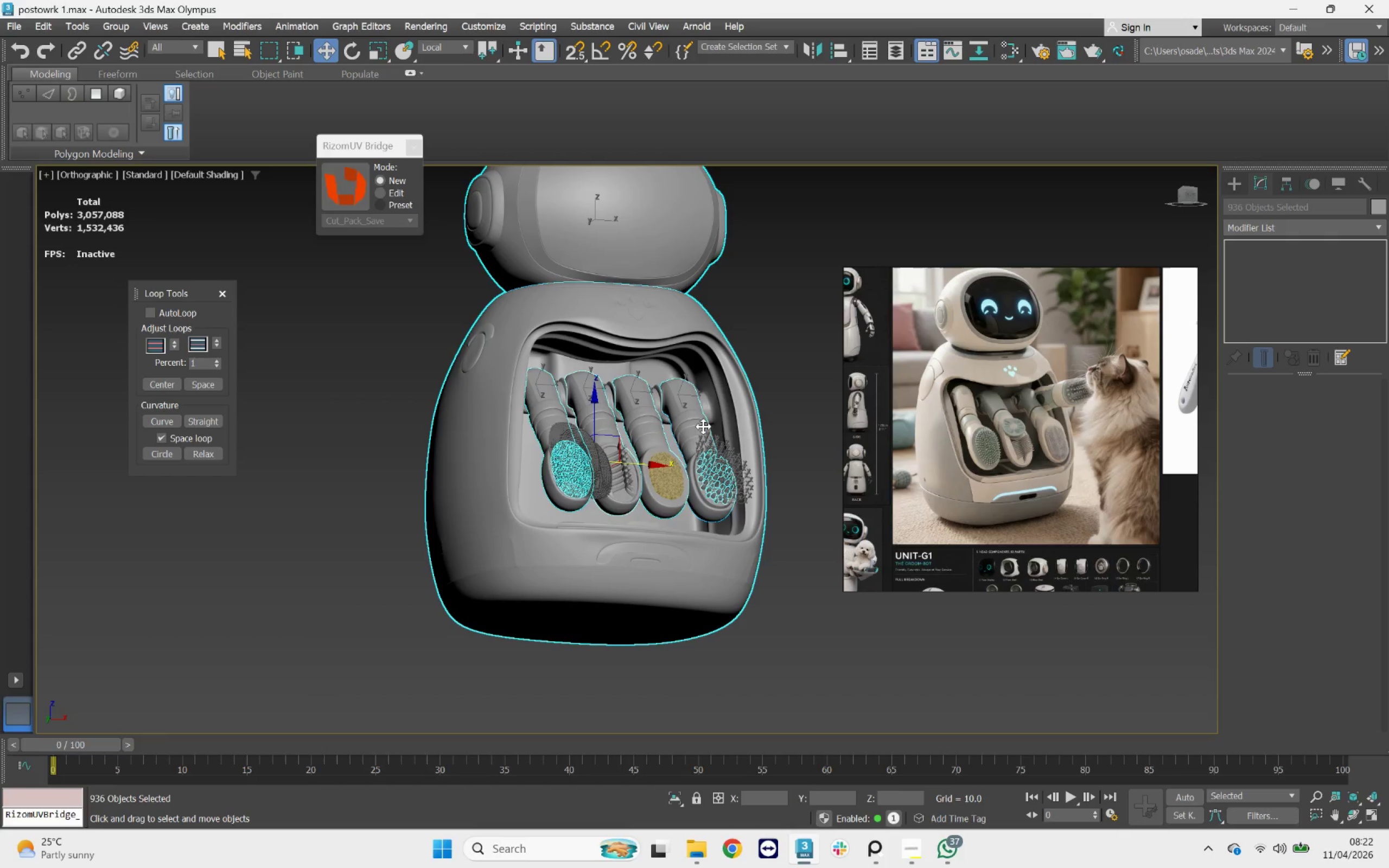 
scroll: coordinate [634, 450], scroll_direction: up, amount: 4.0
 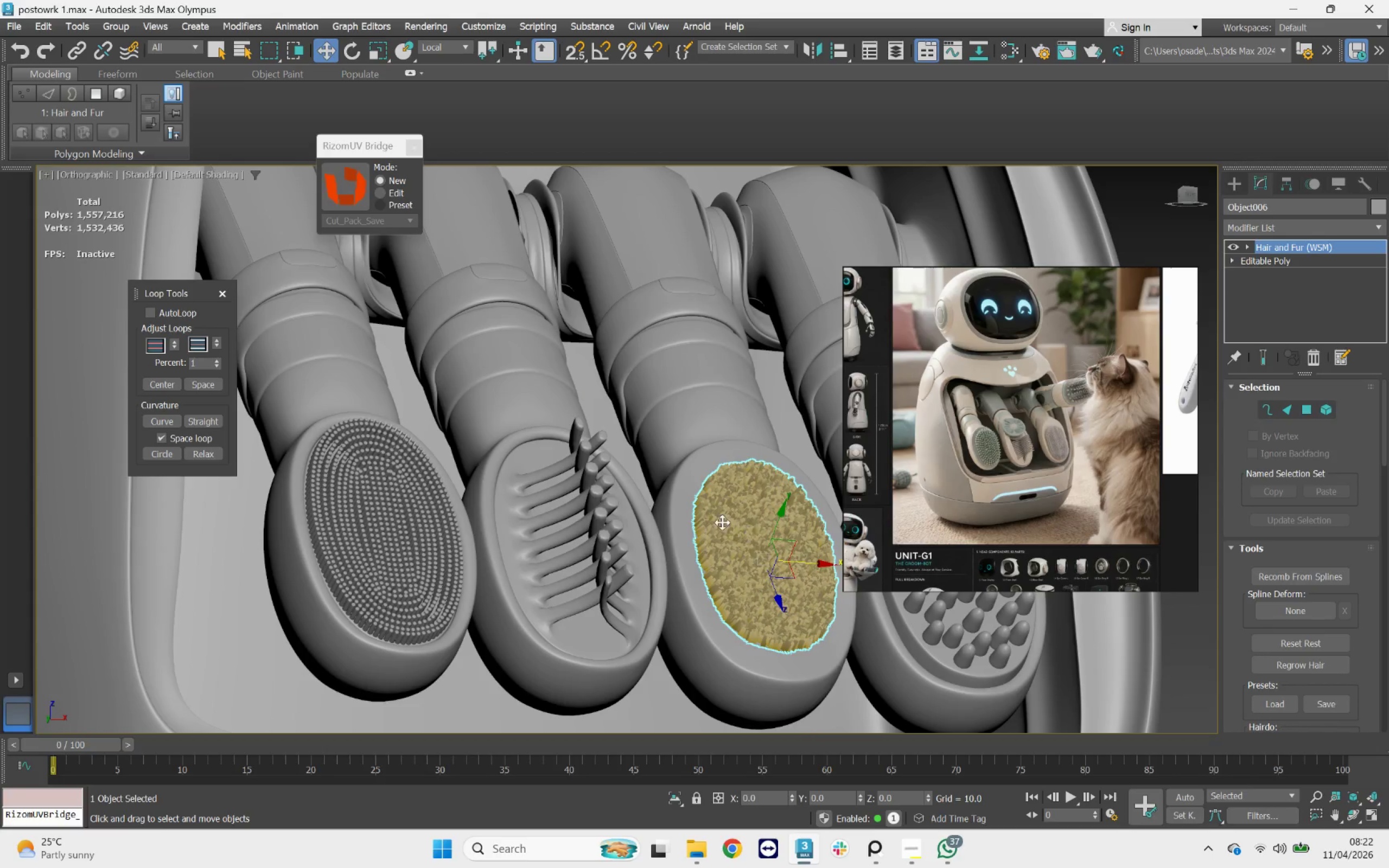 
scroll: coordinate [633, 510], scroll_direction: down, amount: 2.0
 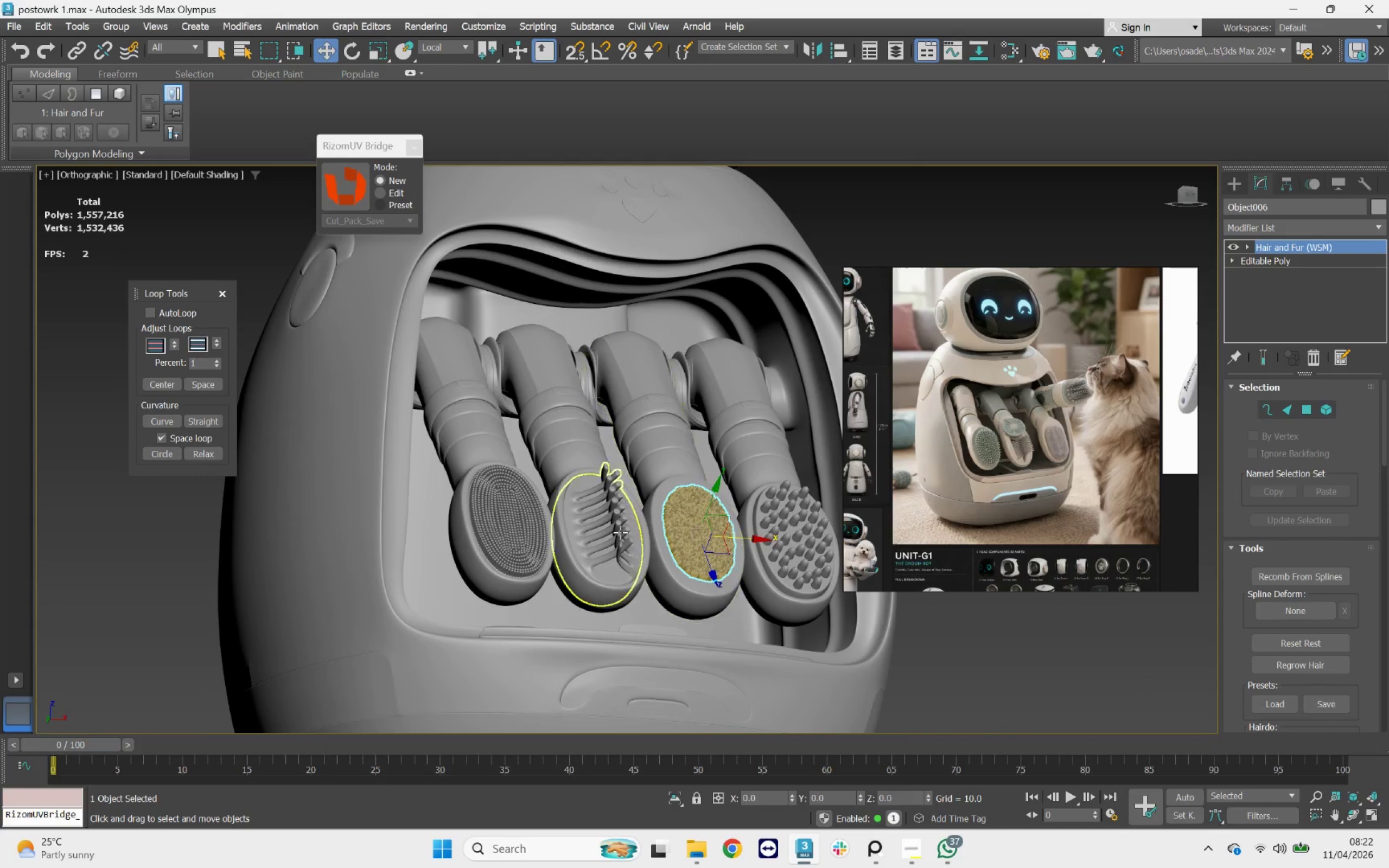 
left_click([620, 532])
 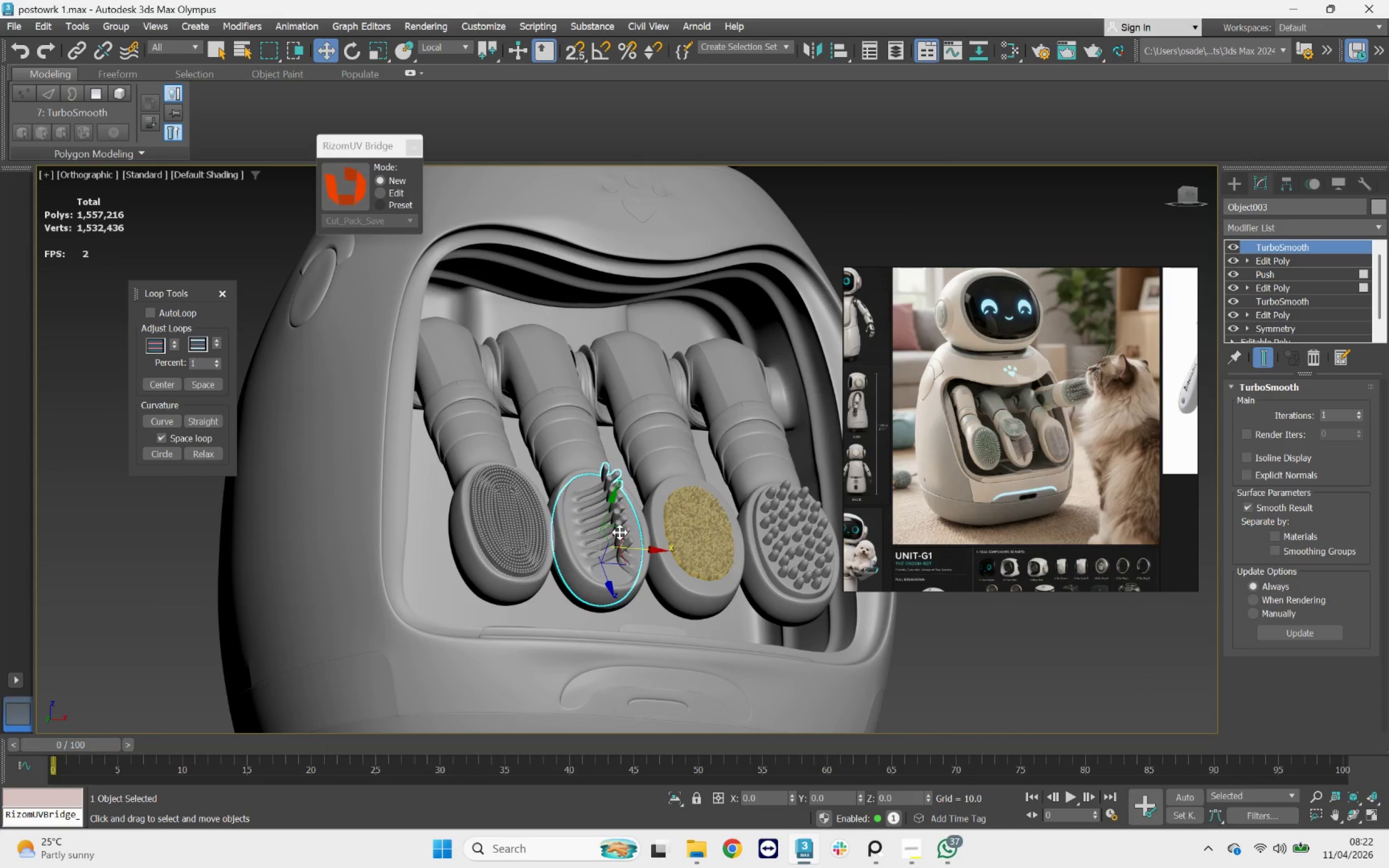 
scroll: coordinate [620, 532], scroll_direction: down, amount: 2.0
 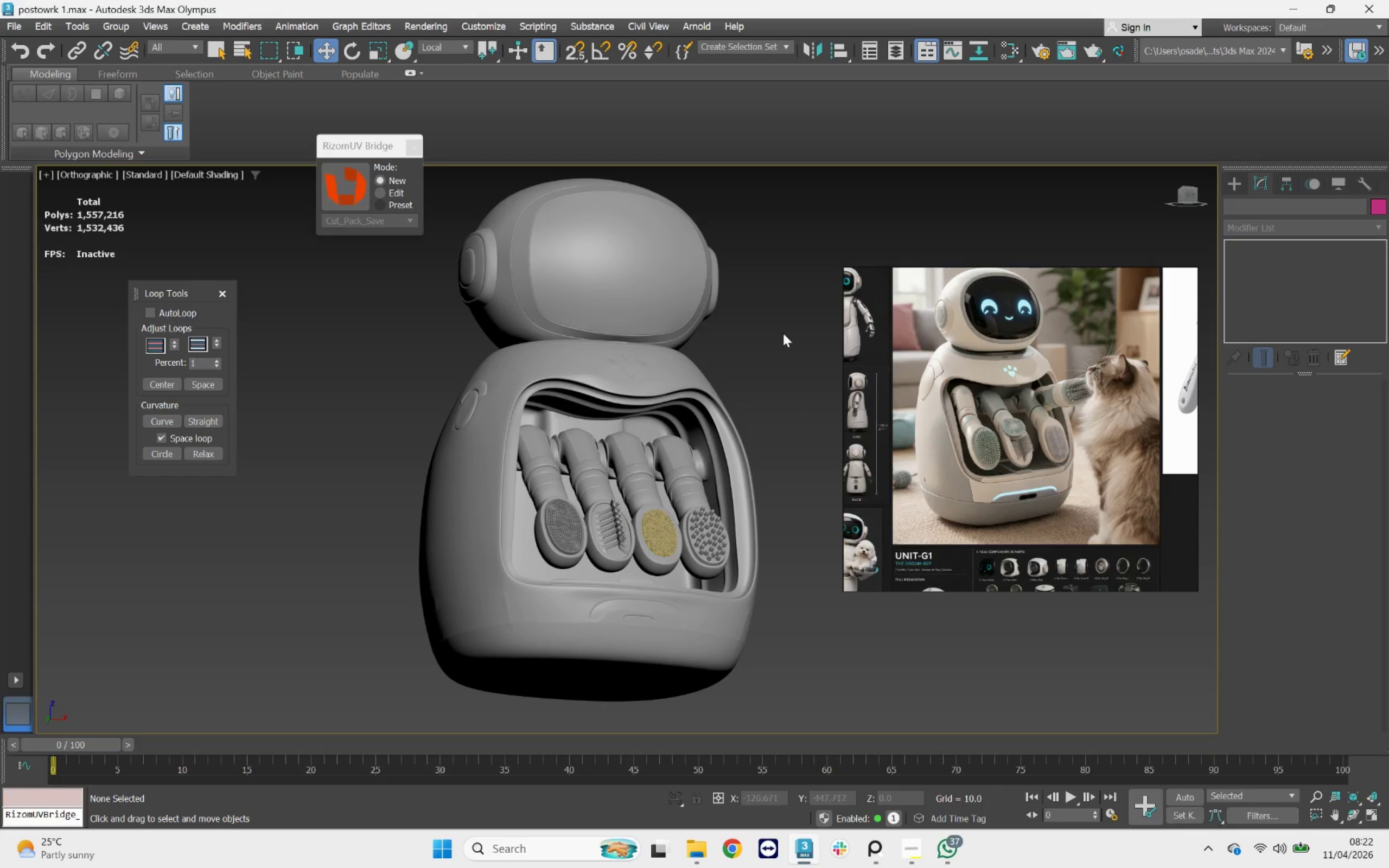 
left_click_drag(start_coordinate=[777, 174], to_coordinate=[404, 714])
 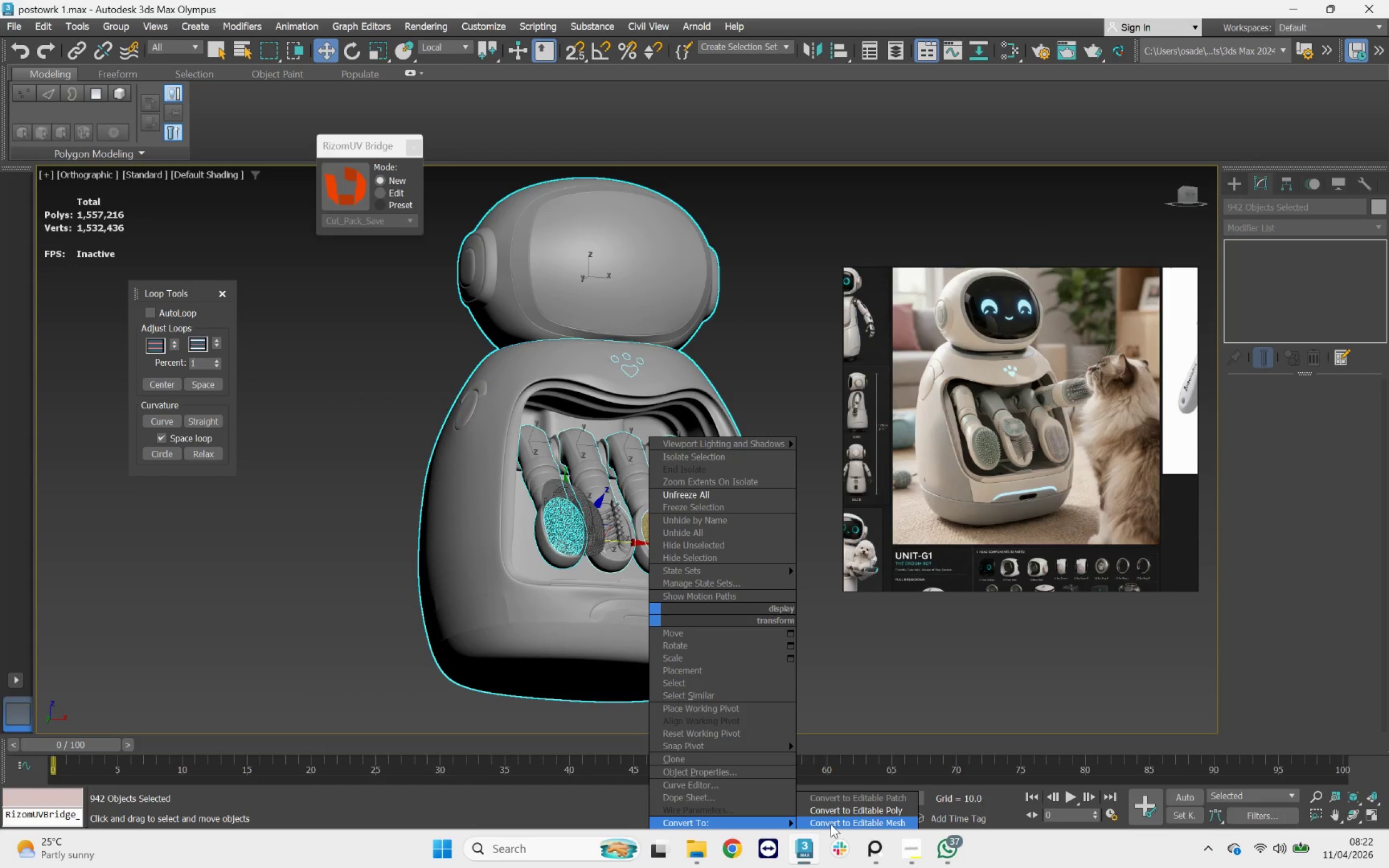 
left_click_drag(start_coordinate=[859, 810], to_coordinate=[859, 832])
 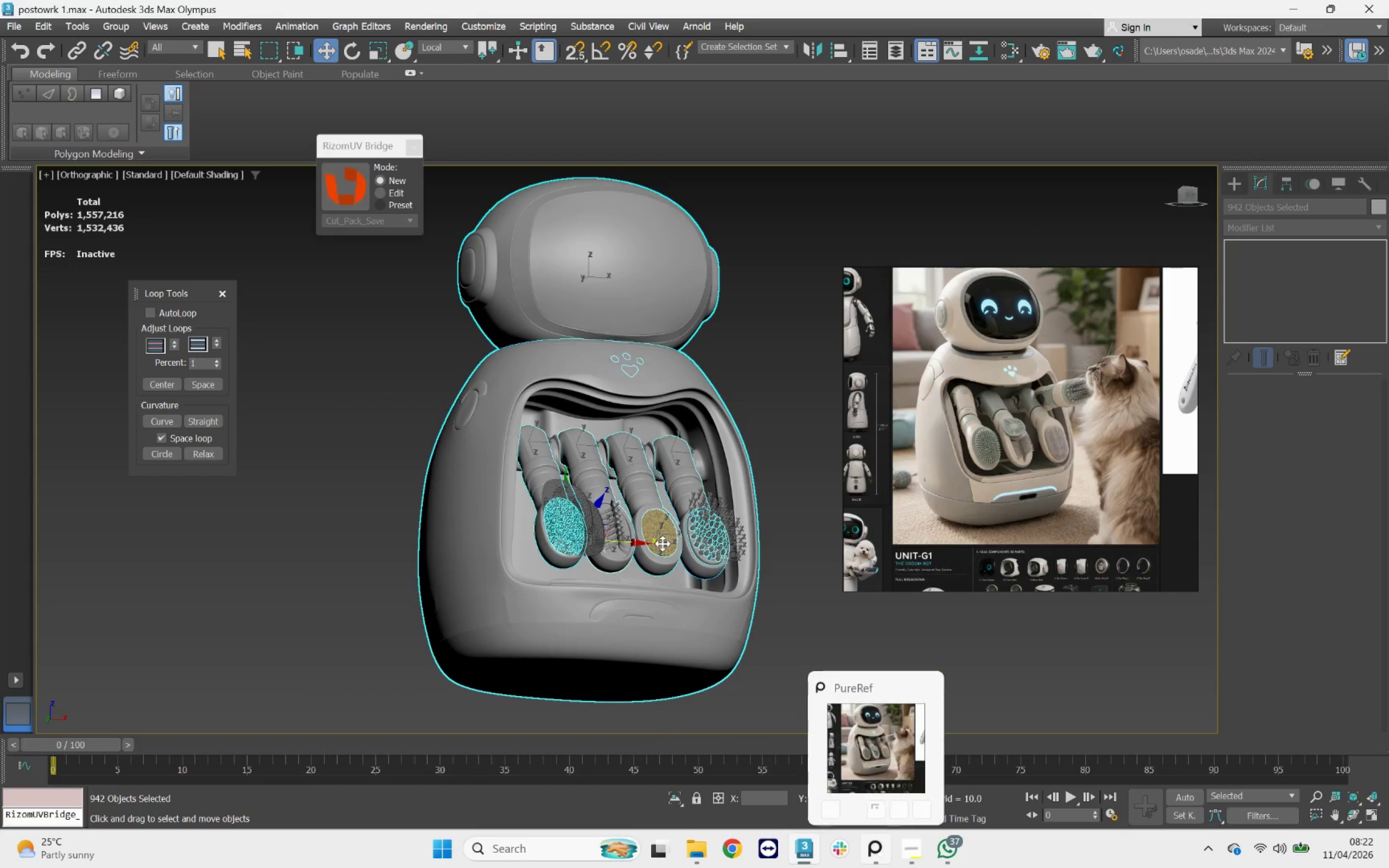 
left_click([662, 544])
 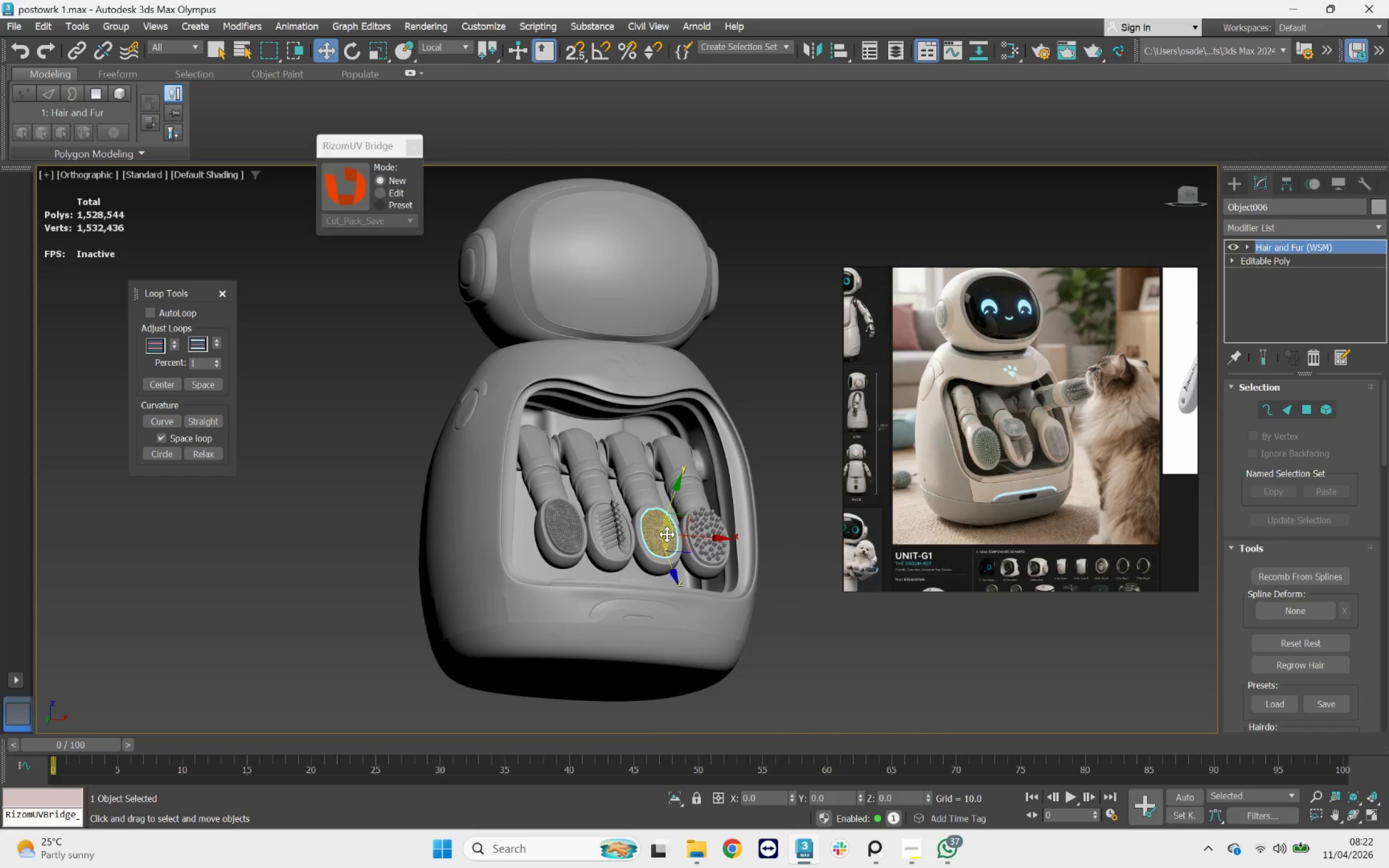 
left_click([627, 541])
 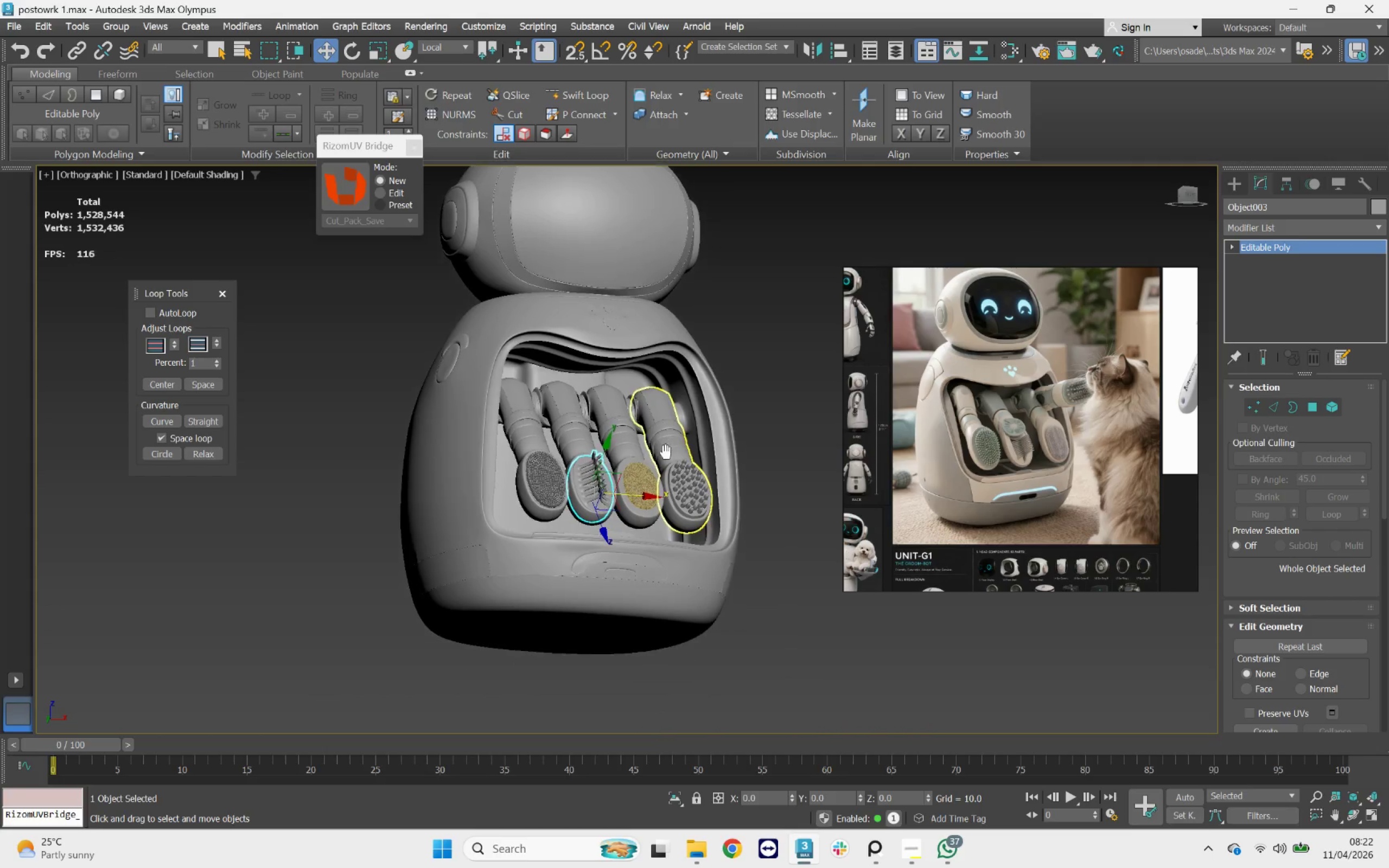 
left_click([568, 439])
 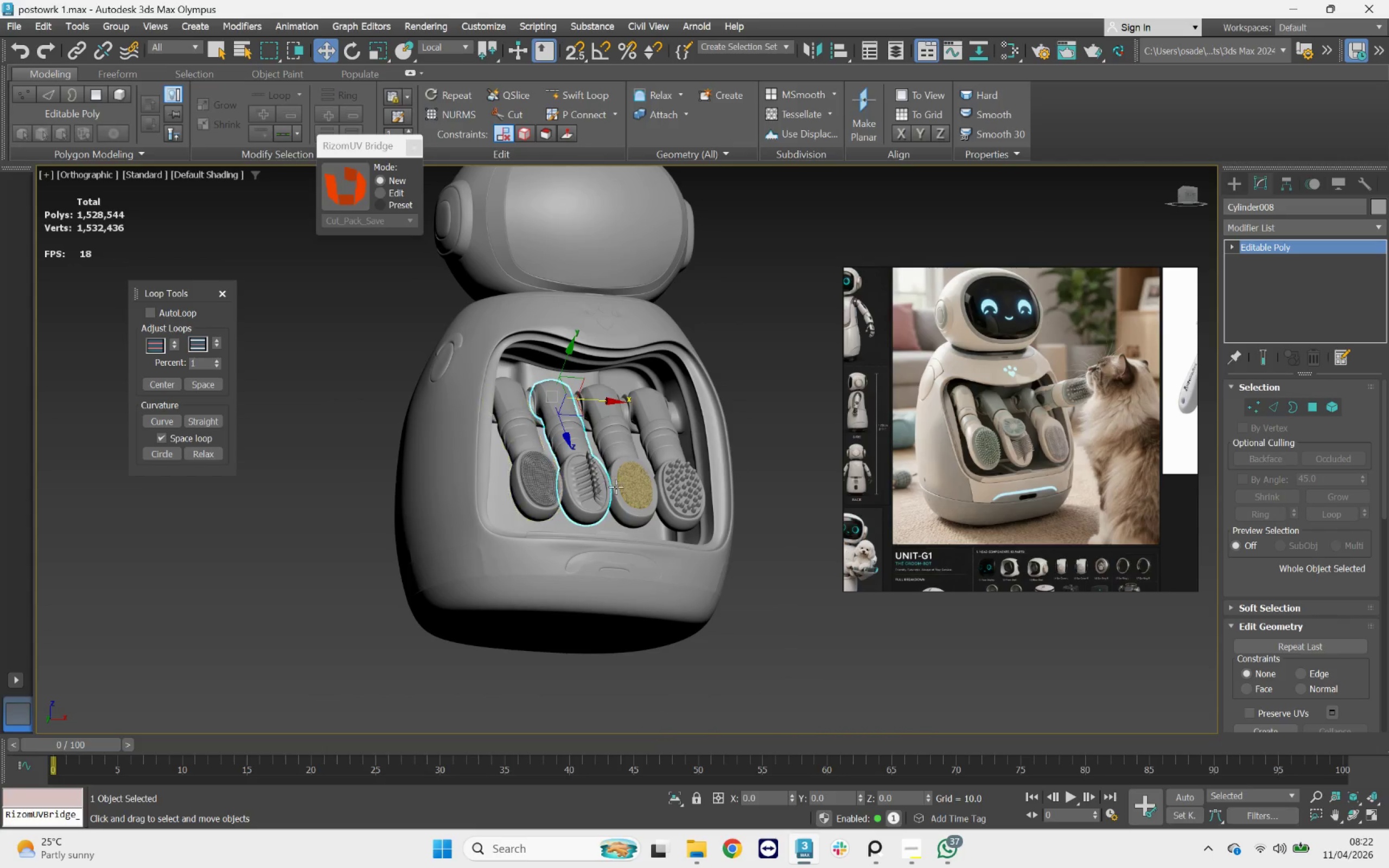 
scroll: coordinate [656, 493], scroll_direction: up, amount: 4.0
 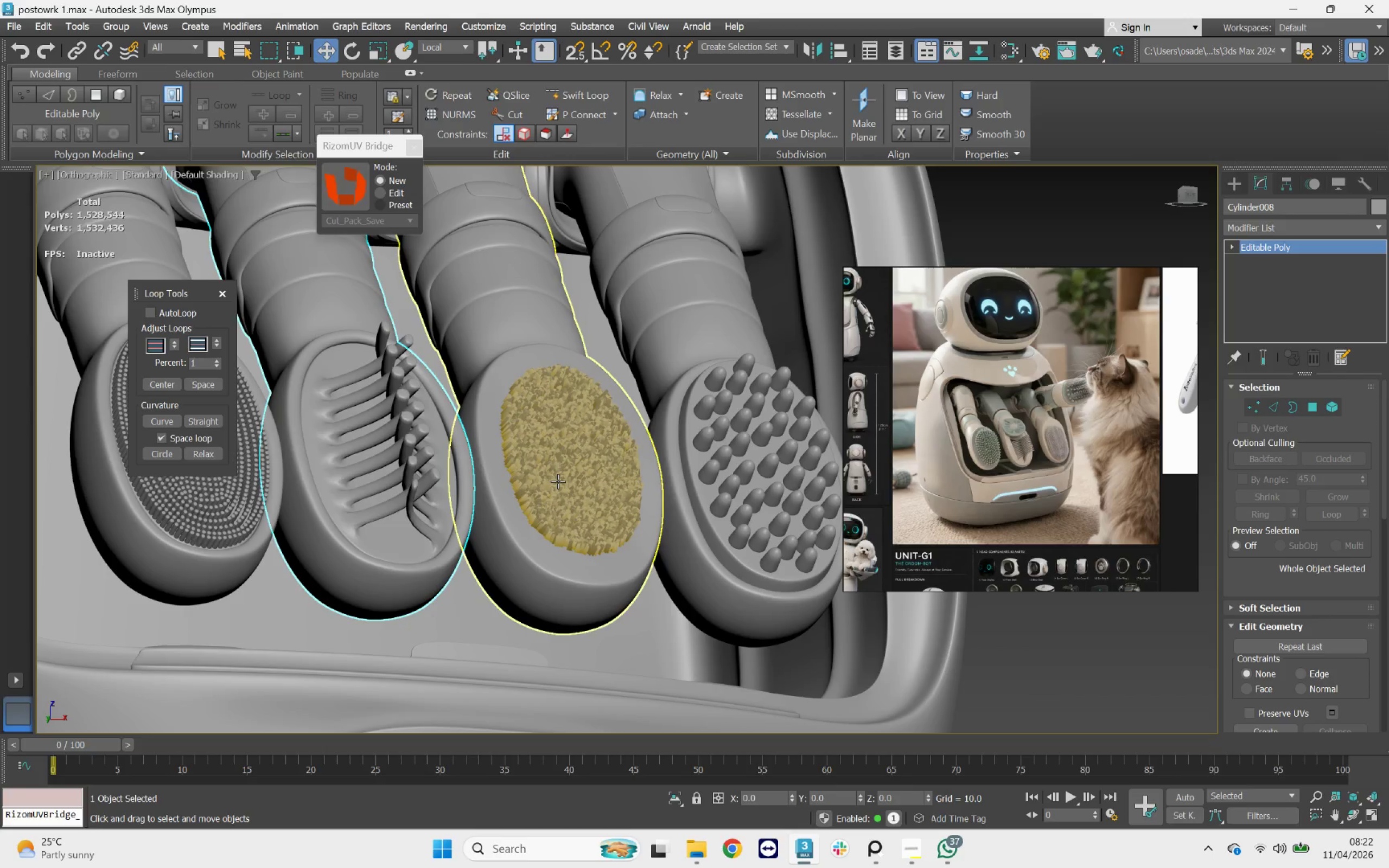 
left_click([572, 483])
 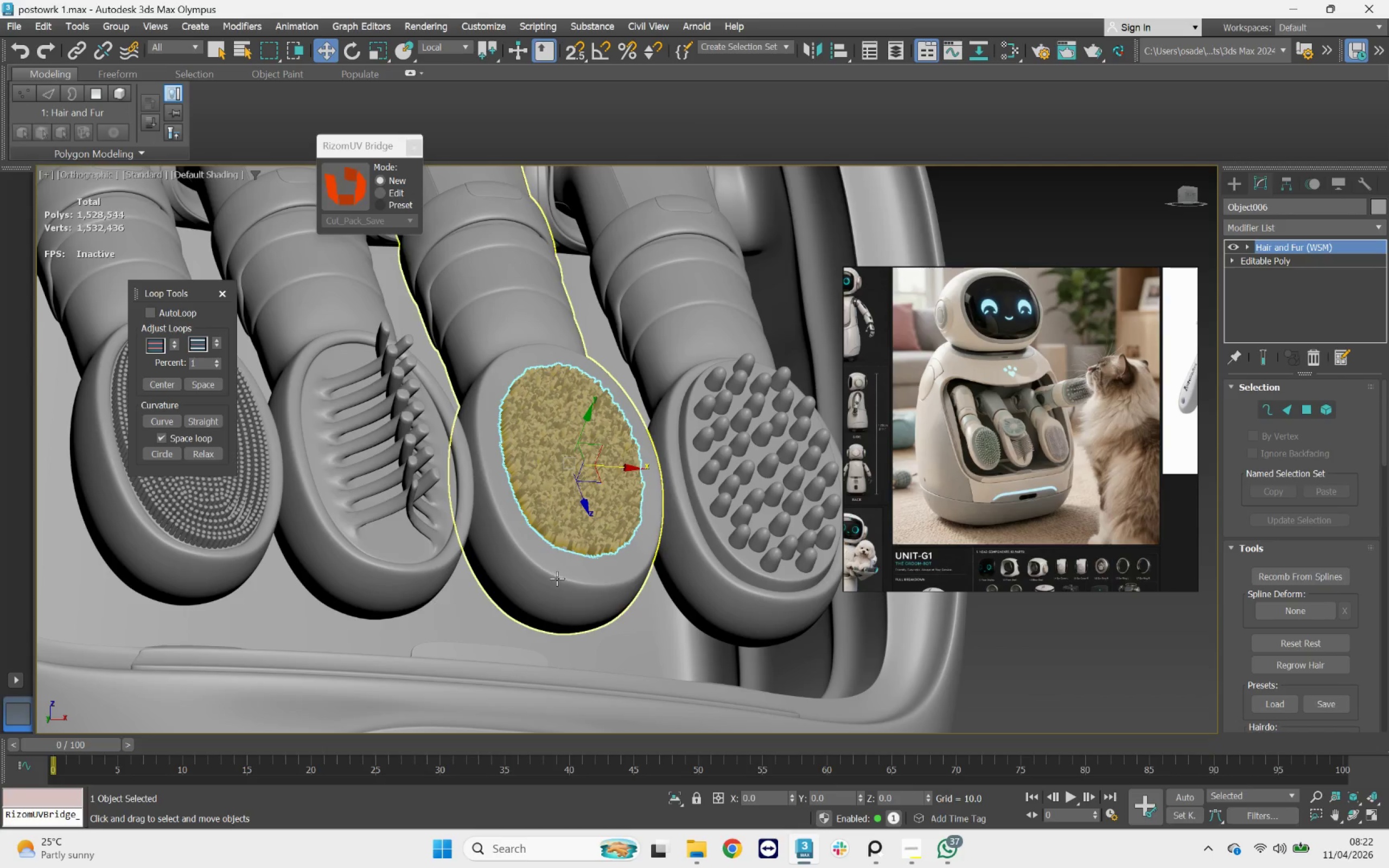 
left_click([557, 578])
 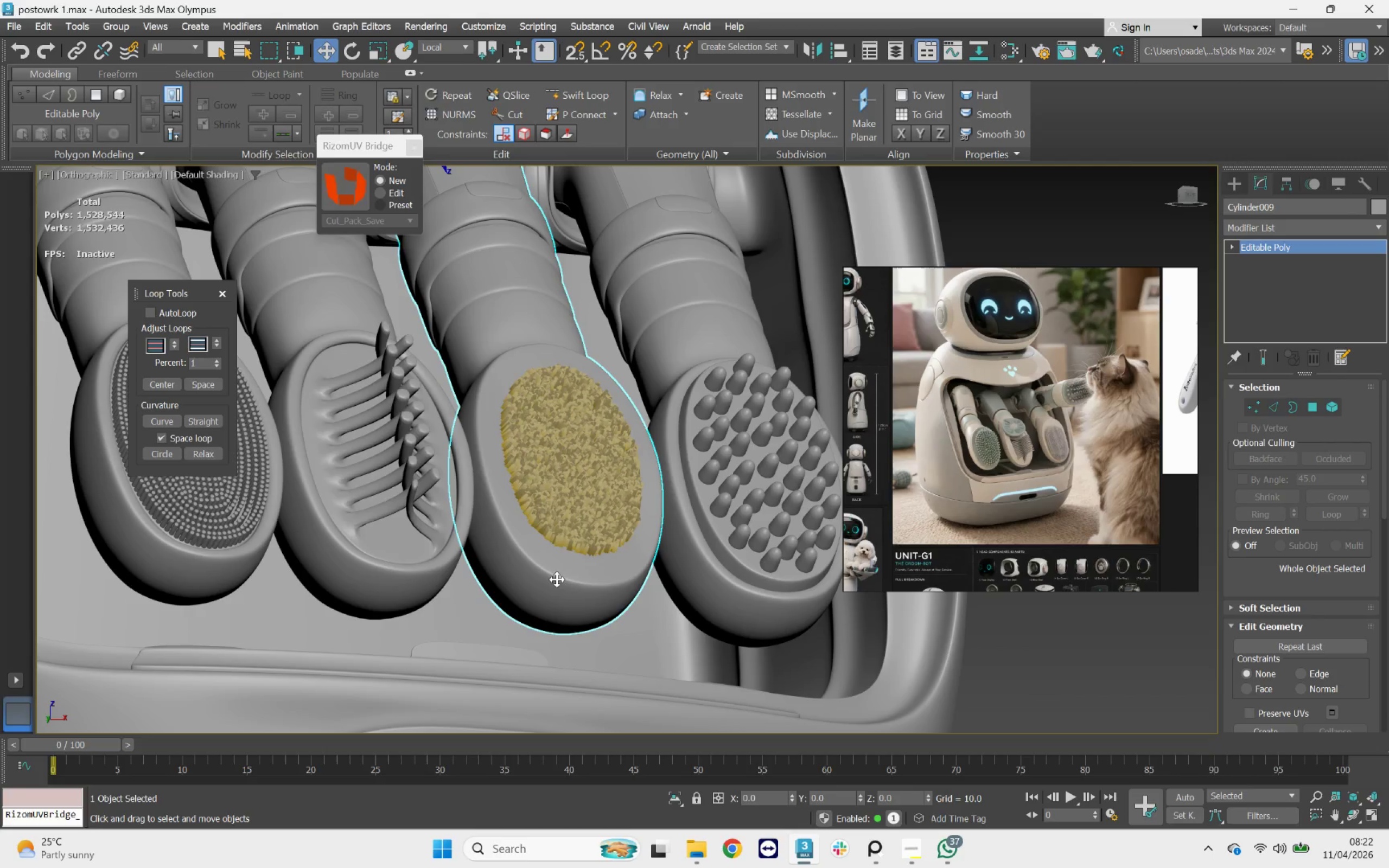 
left_click([636, 424])
 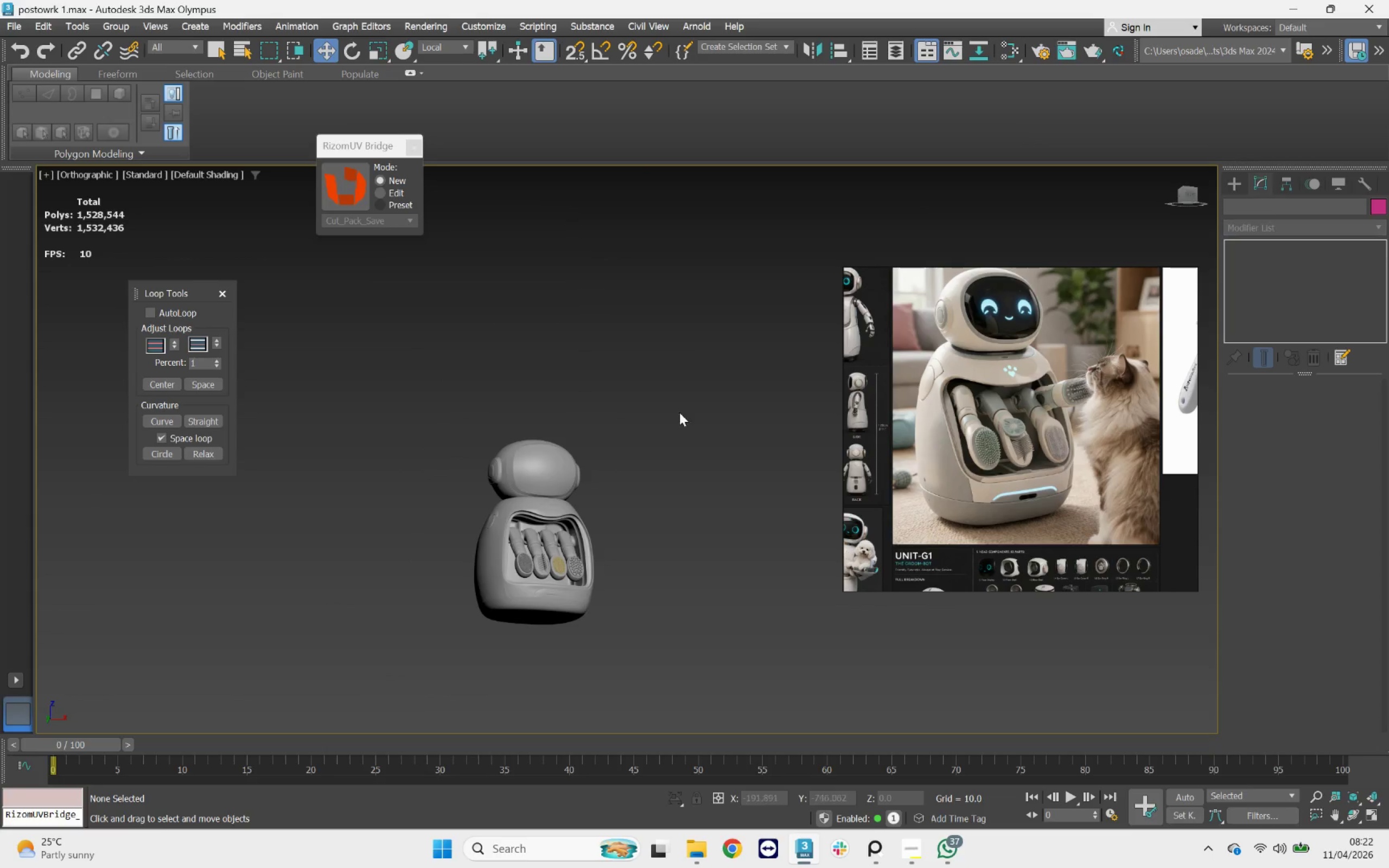 
scroll: coordinate [558, 574], scroll_direction: down, amount: 7.0
 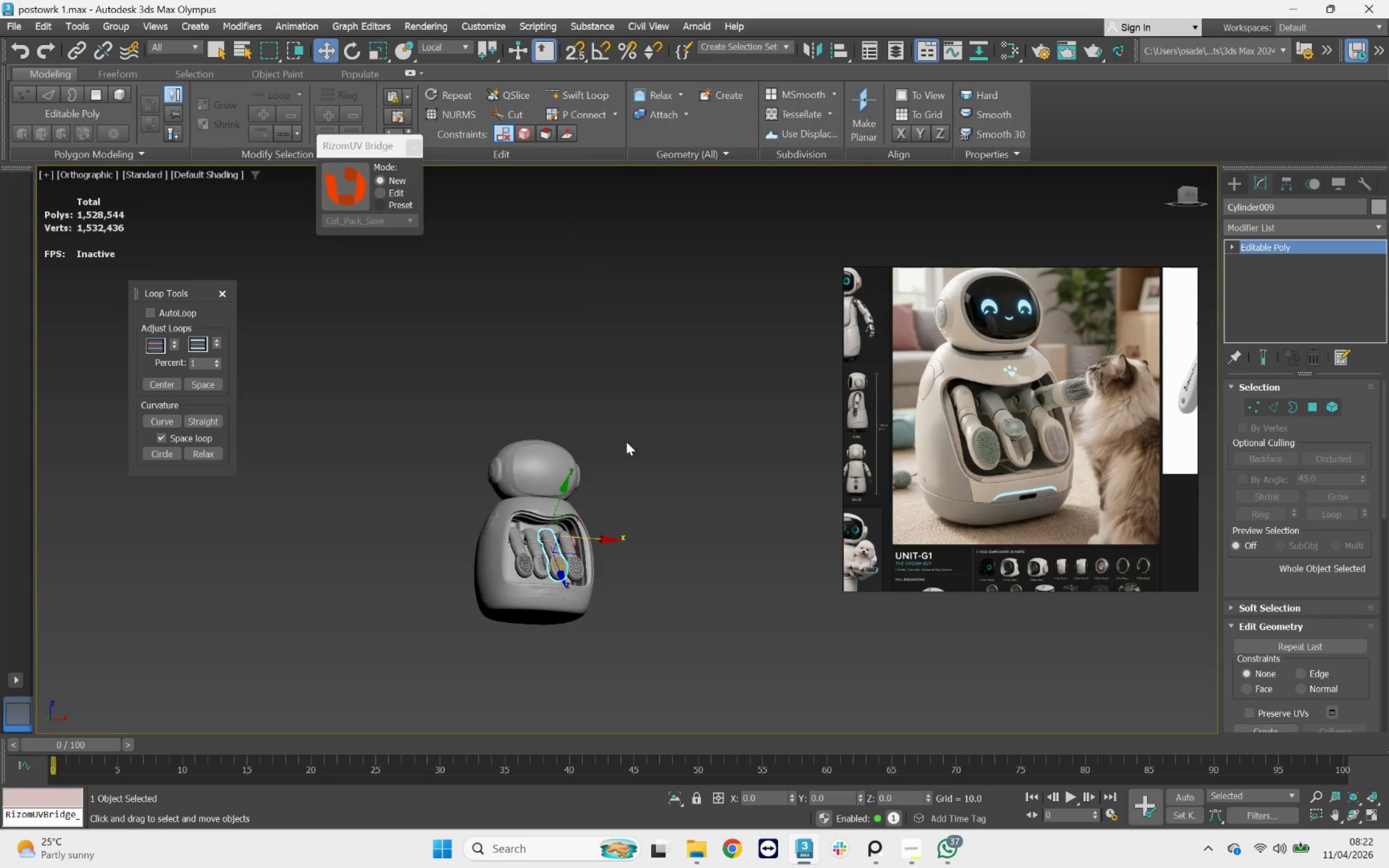 
left_click_drag(start_coordinate=[674, 399], to_coordinate=[431, 633])
 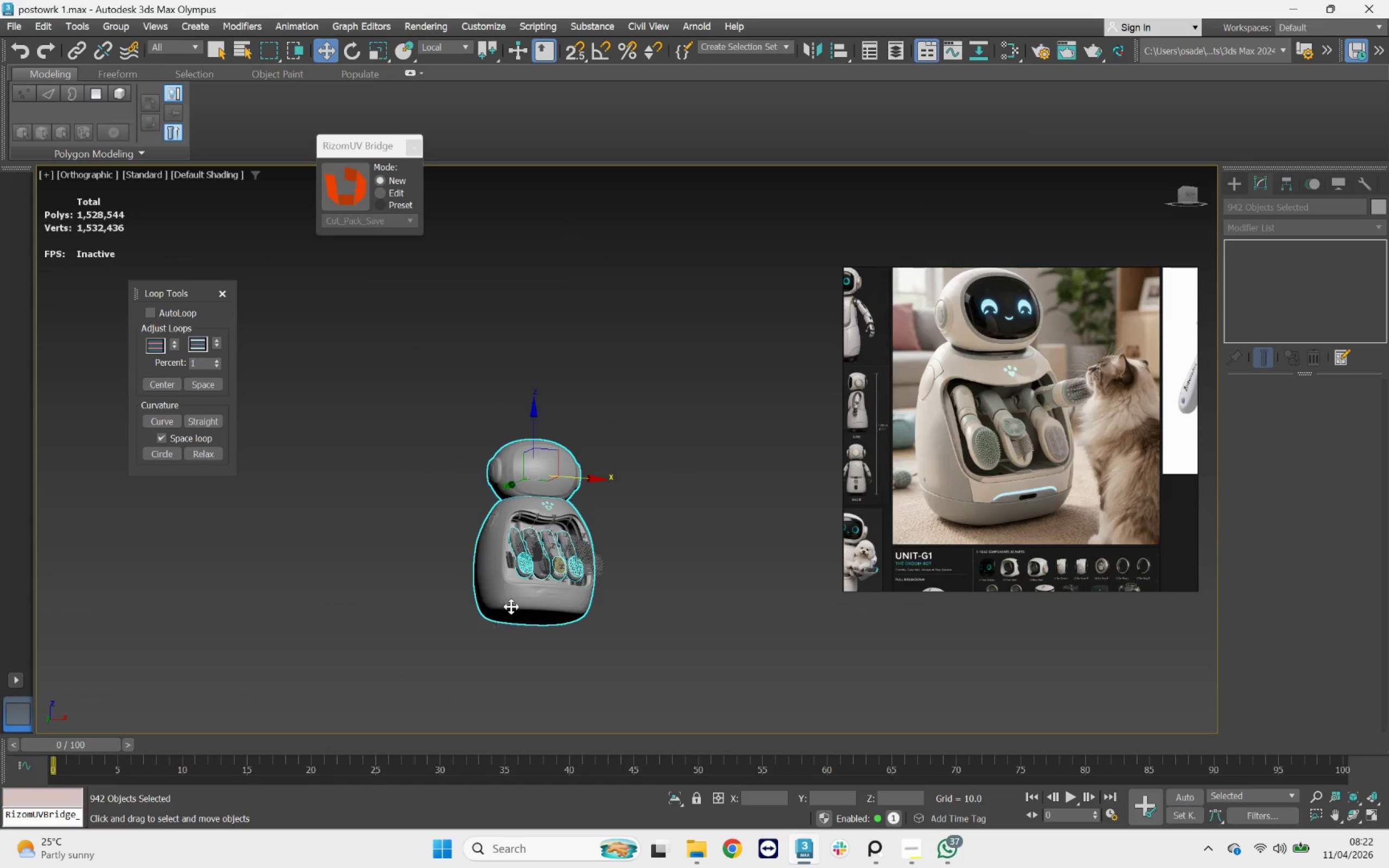 
scroll: coordinate [587, 580], scroll_direction: up, amount: 2.0
 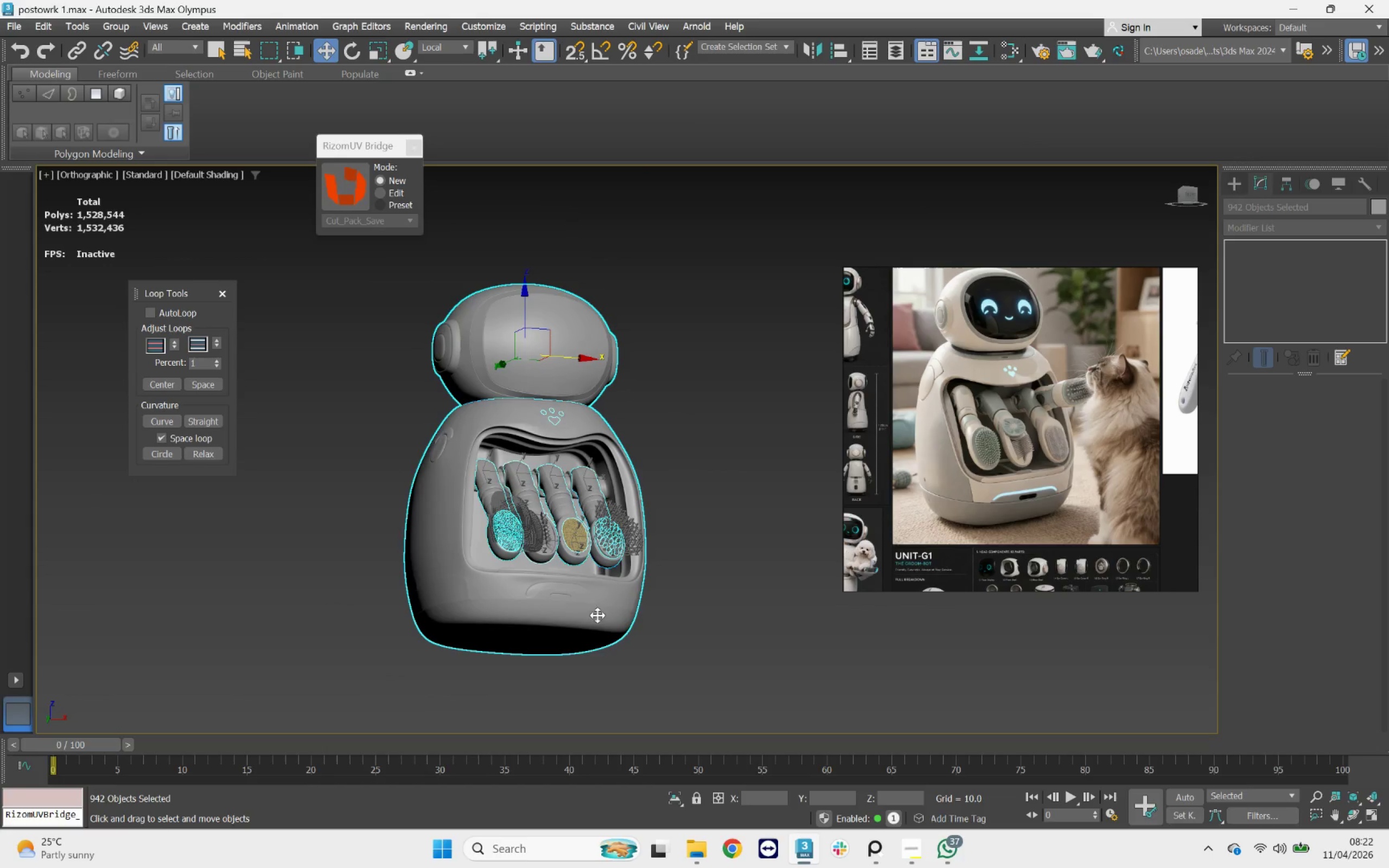 
hold_key(key=AltLeft, duration=1.07)
 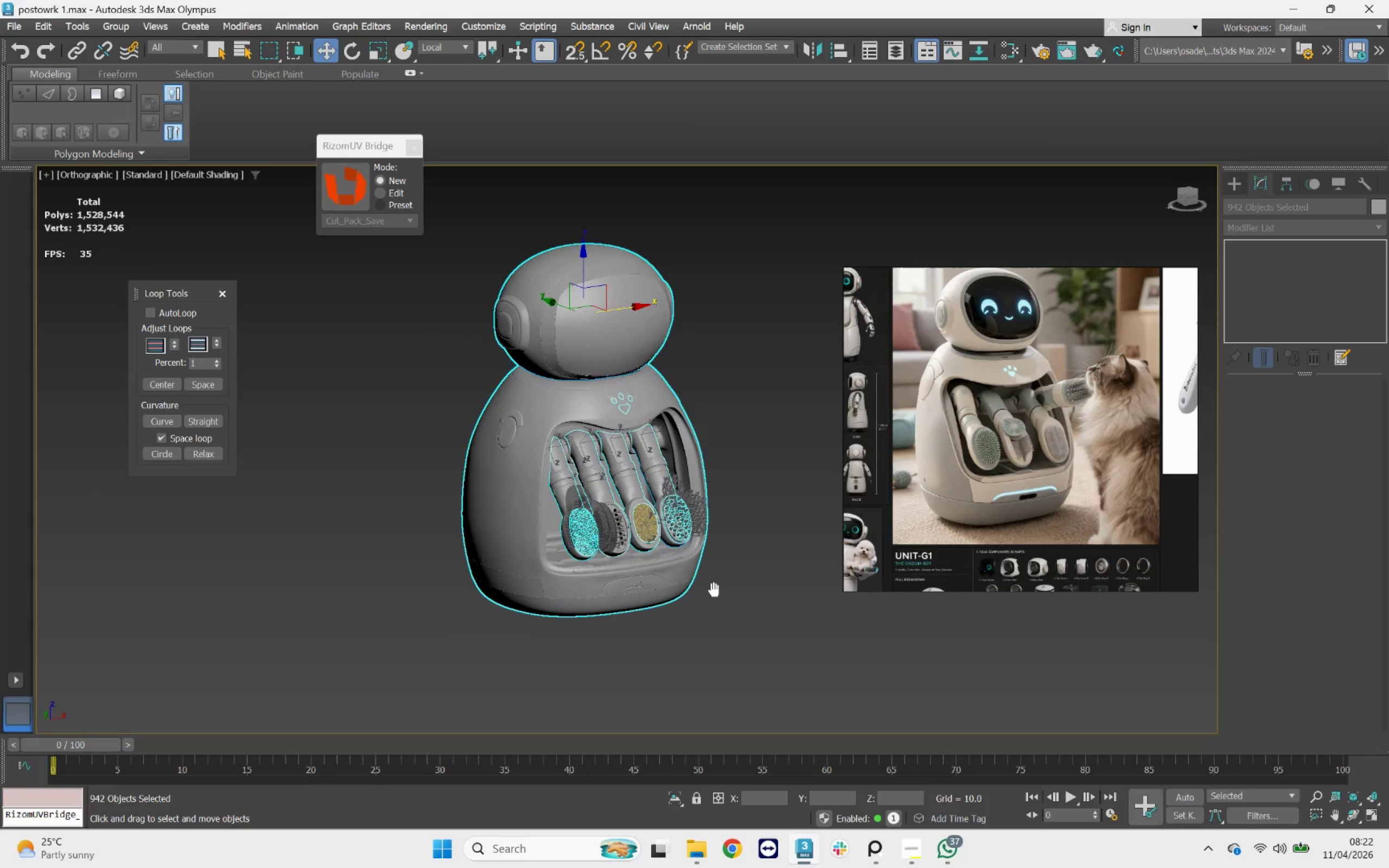 
hold_key(key=AltLeft, duration=3.88)
 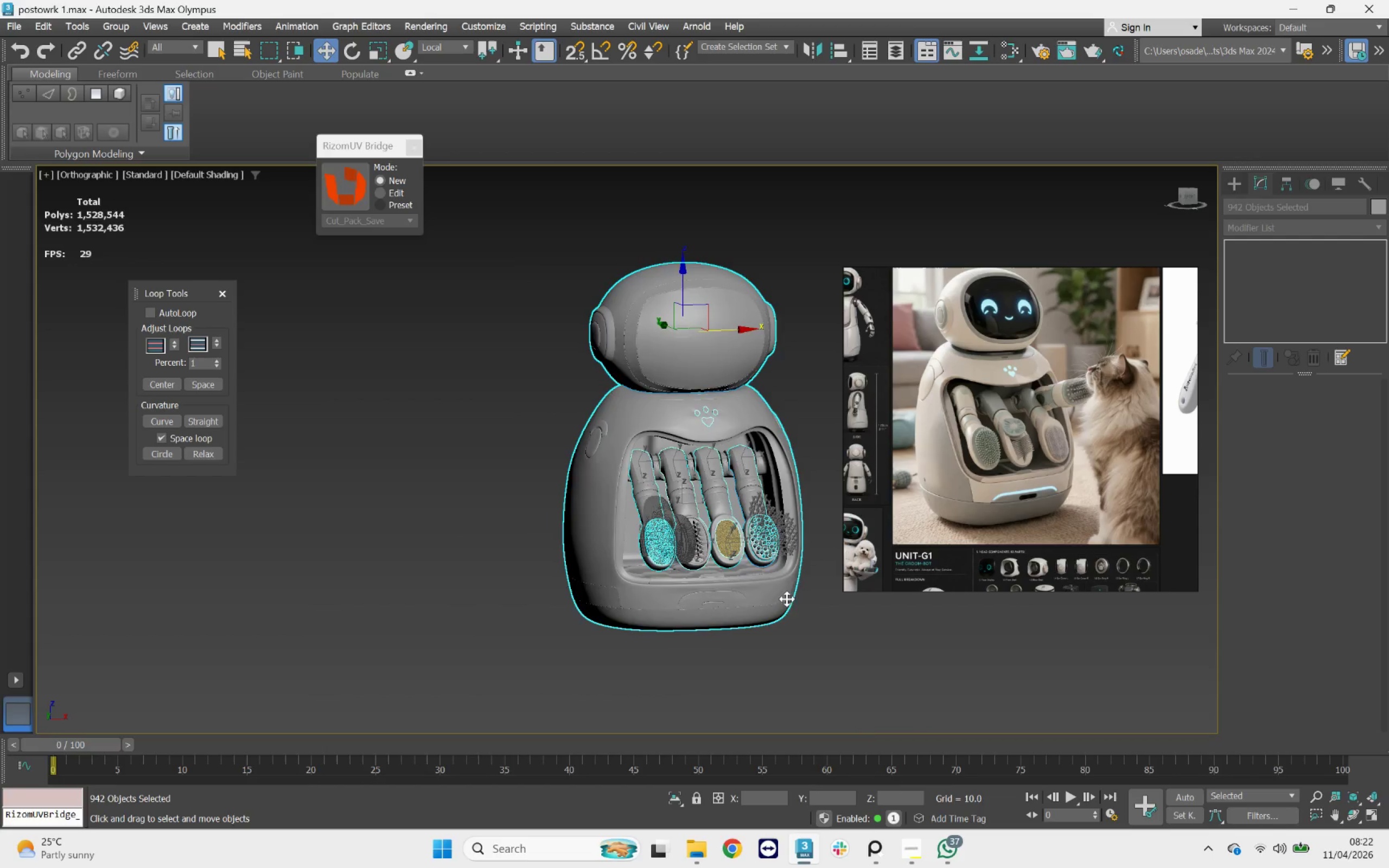 